 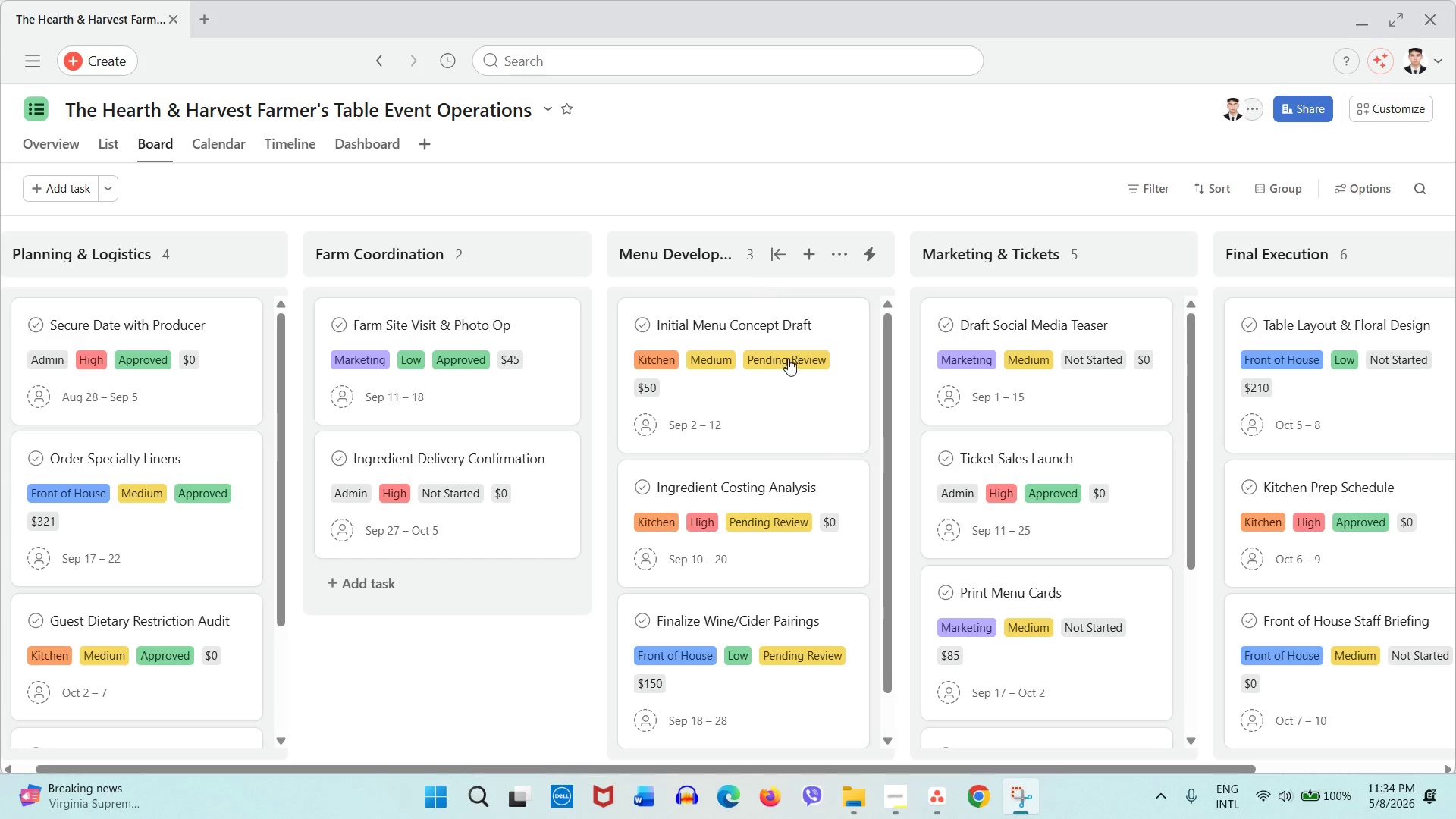 
left_click([555, 397])
 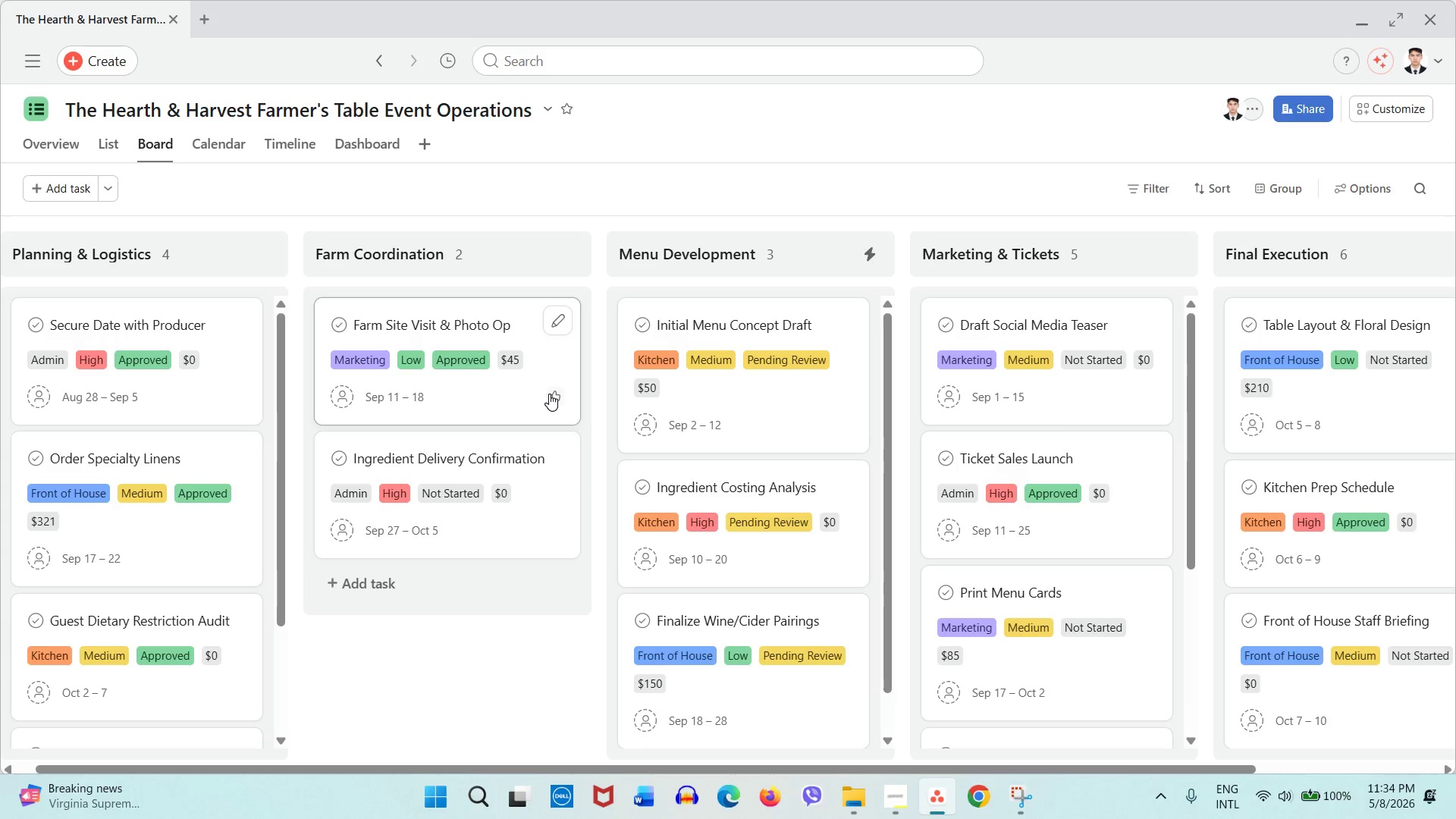 
mouse_move([534, 391])
 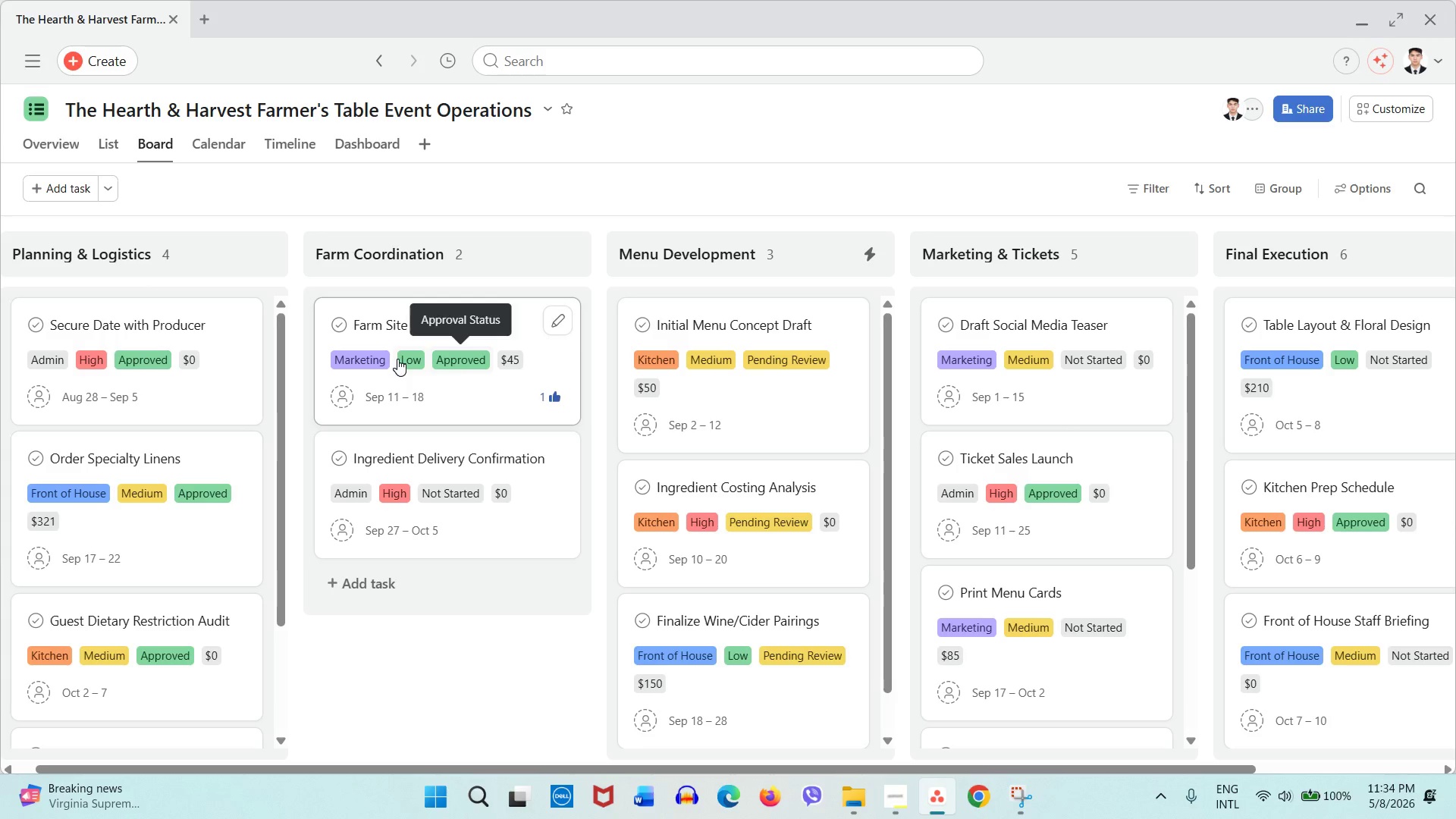 
left_click([409, 362])
 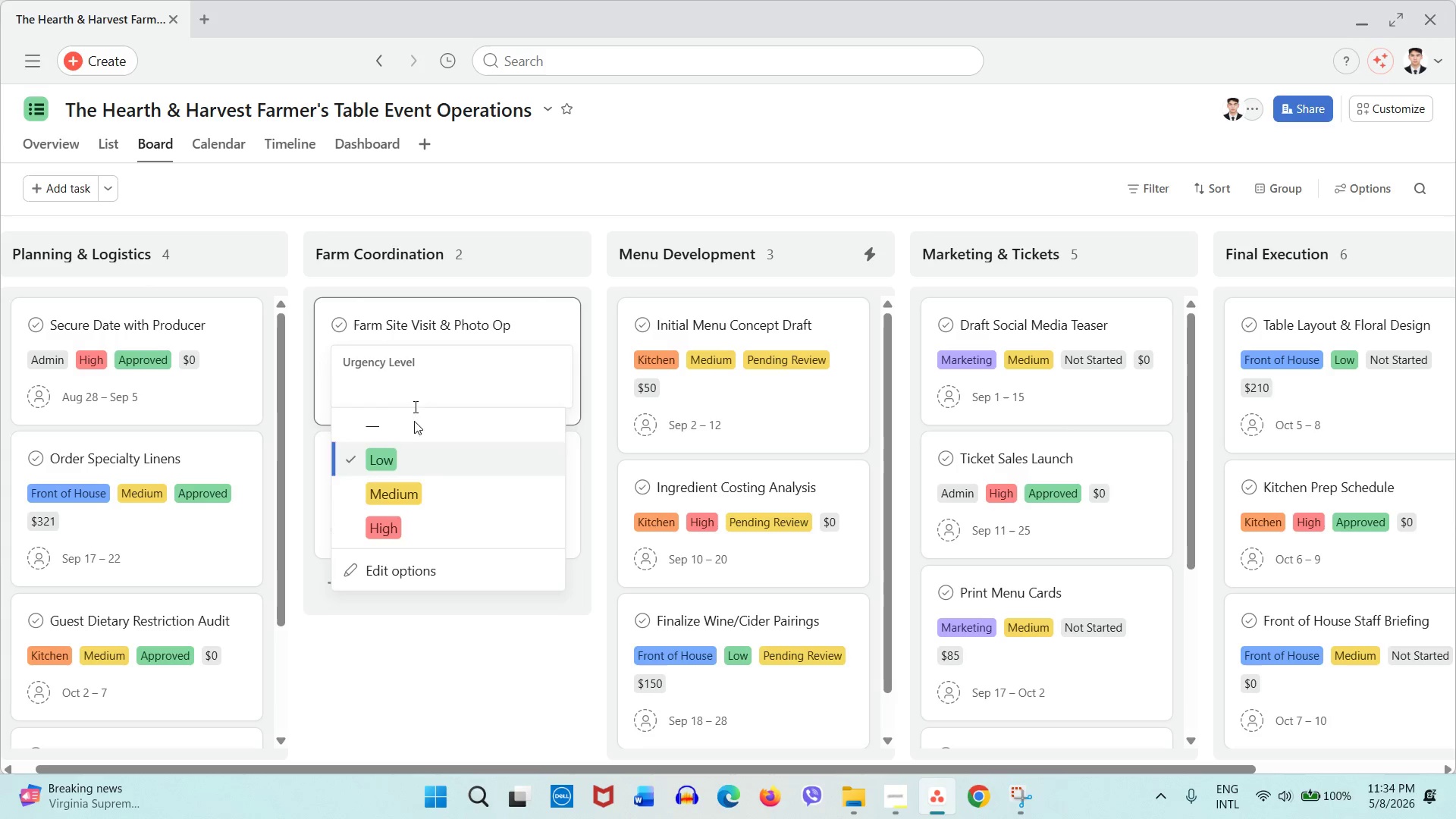 
left_click([400, 536])
 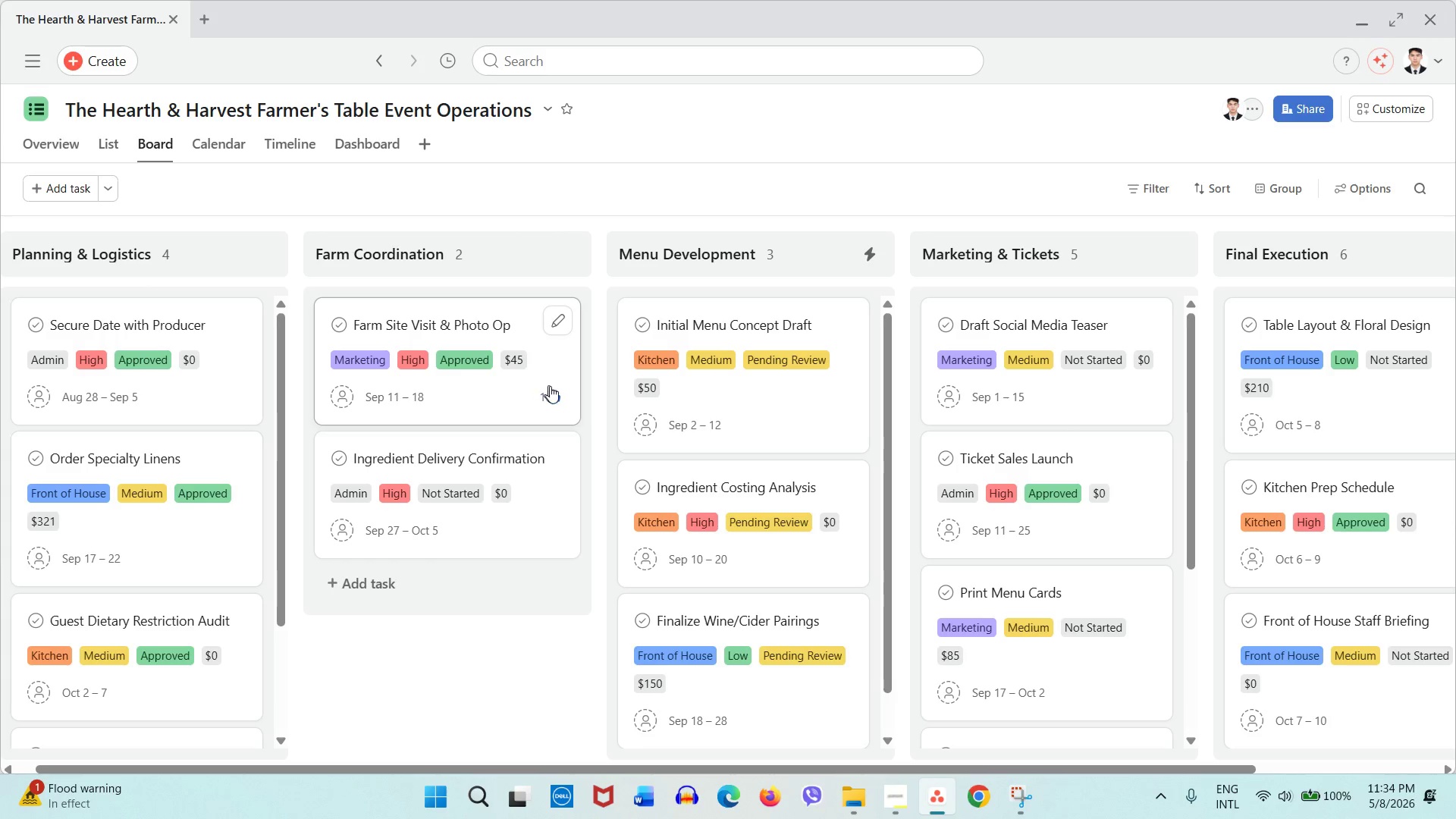 
wait(6.2)
 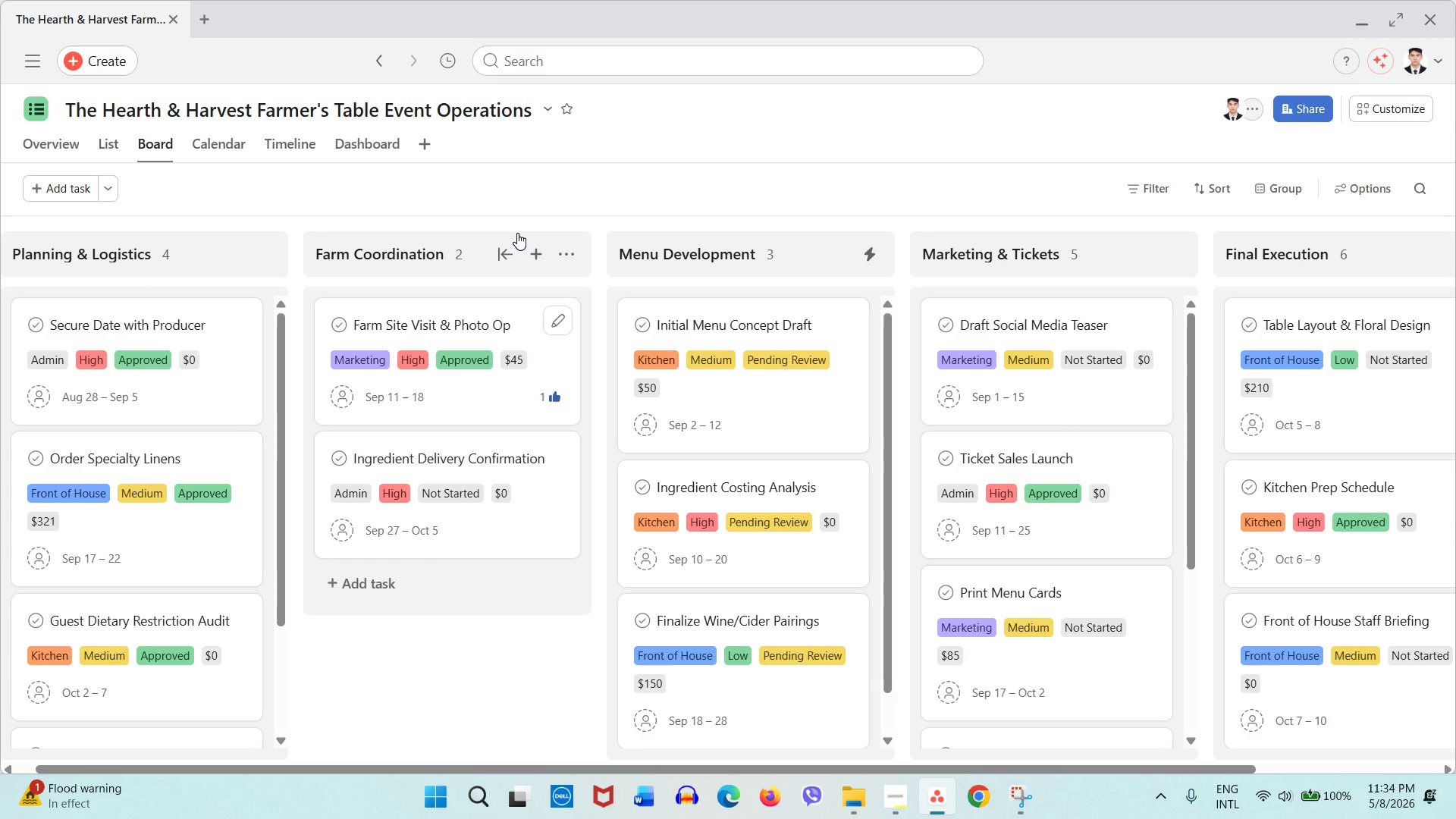 
left_click([557, 399])
 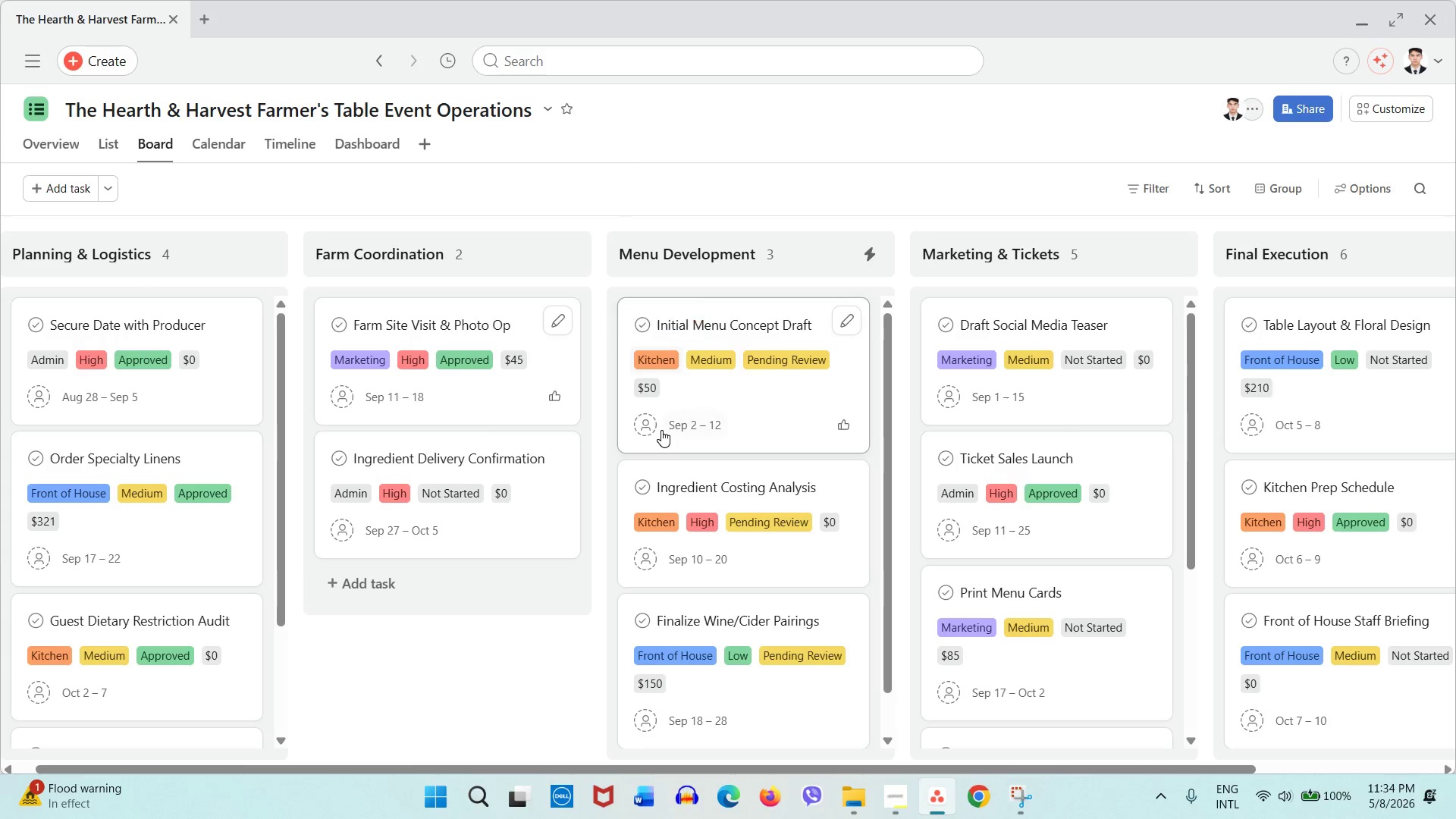 
wait(13.41)
 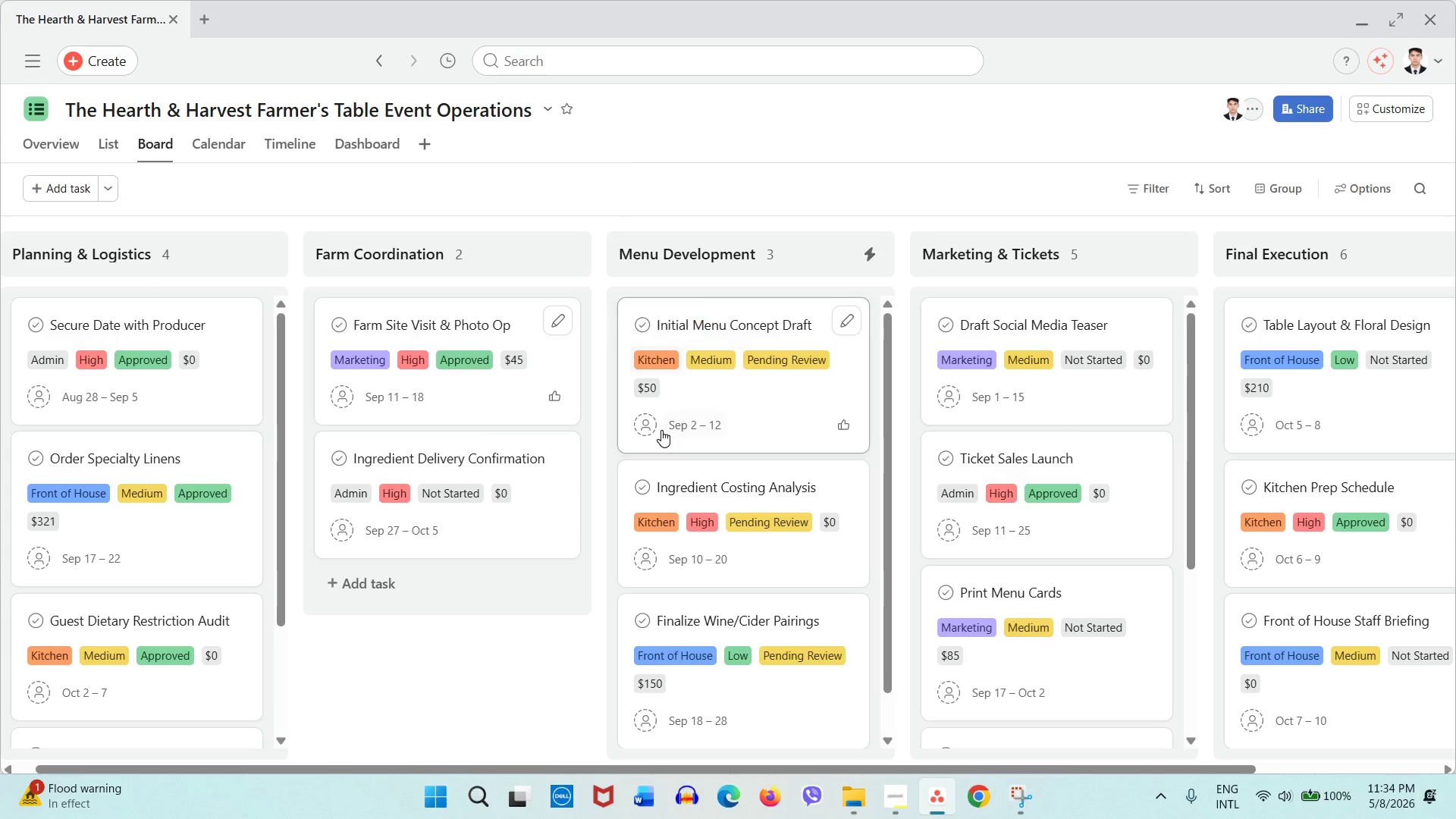 
left_click([710, 366])
 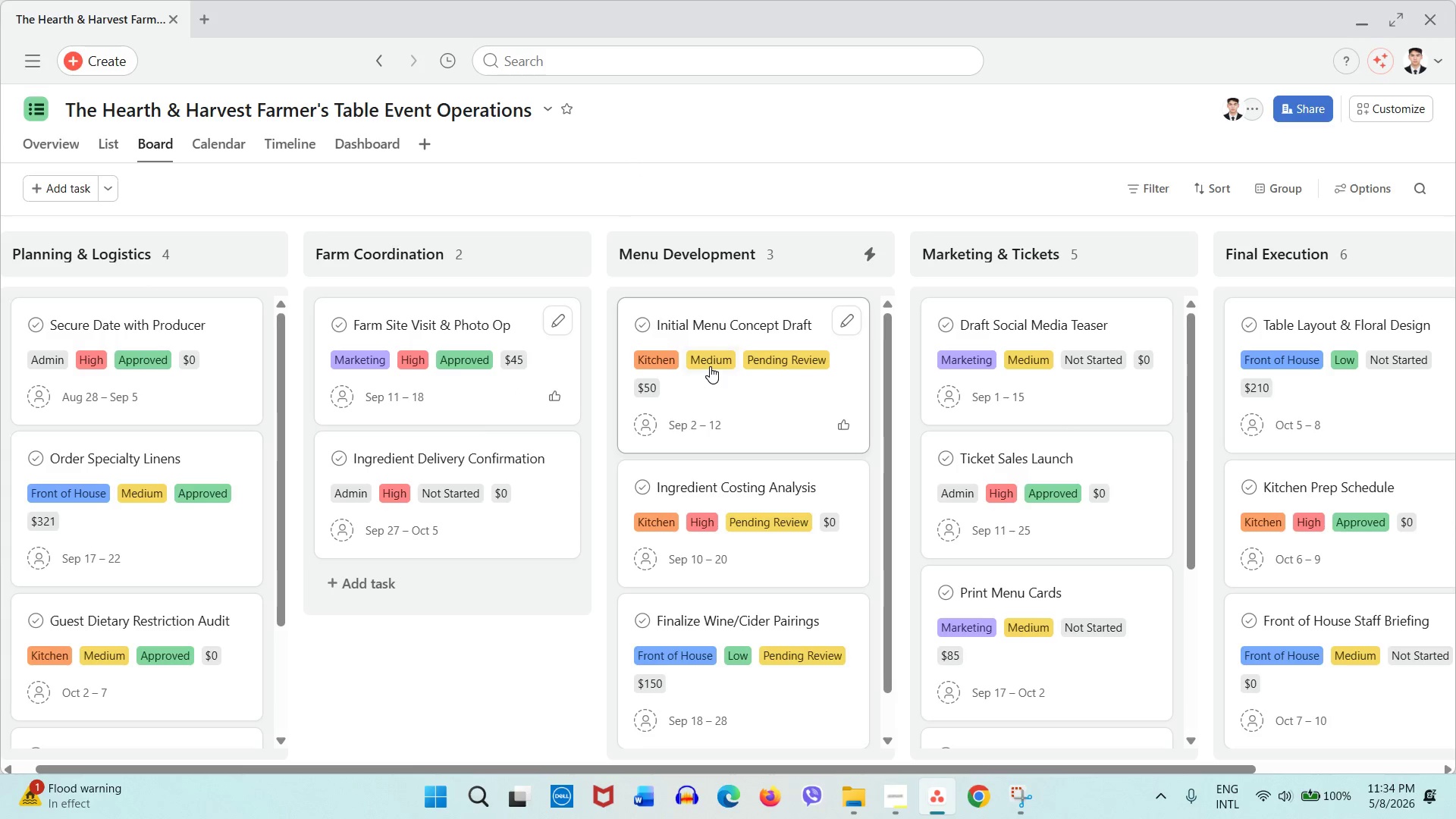 
mouse_move([711, 369])
 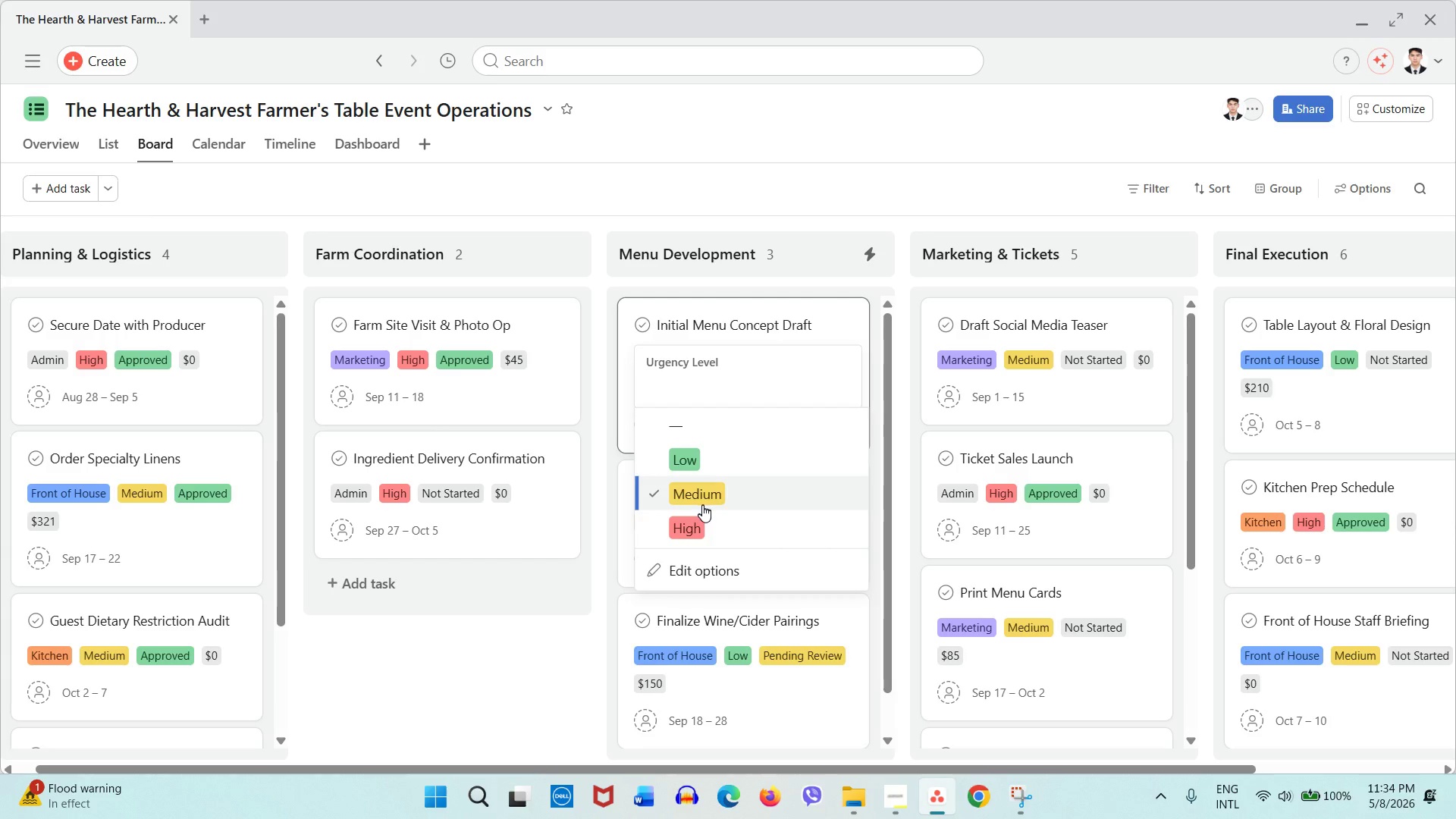 
left_click([702, 513])
 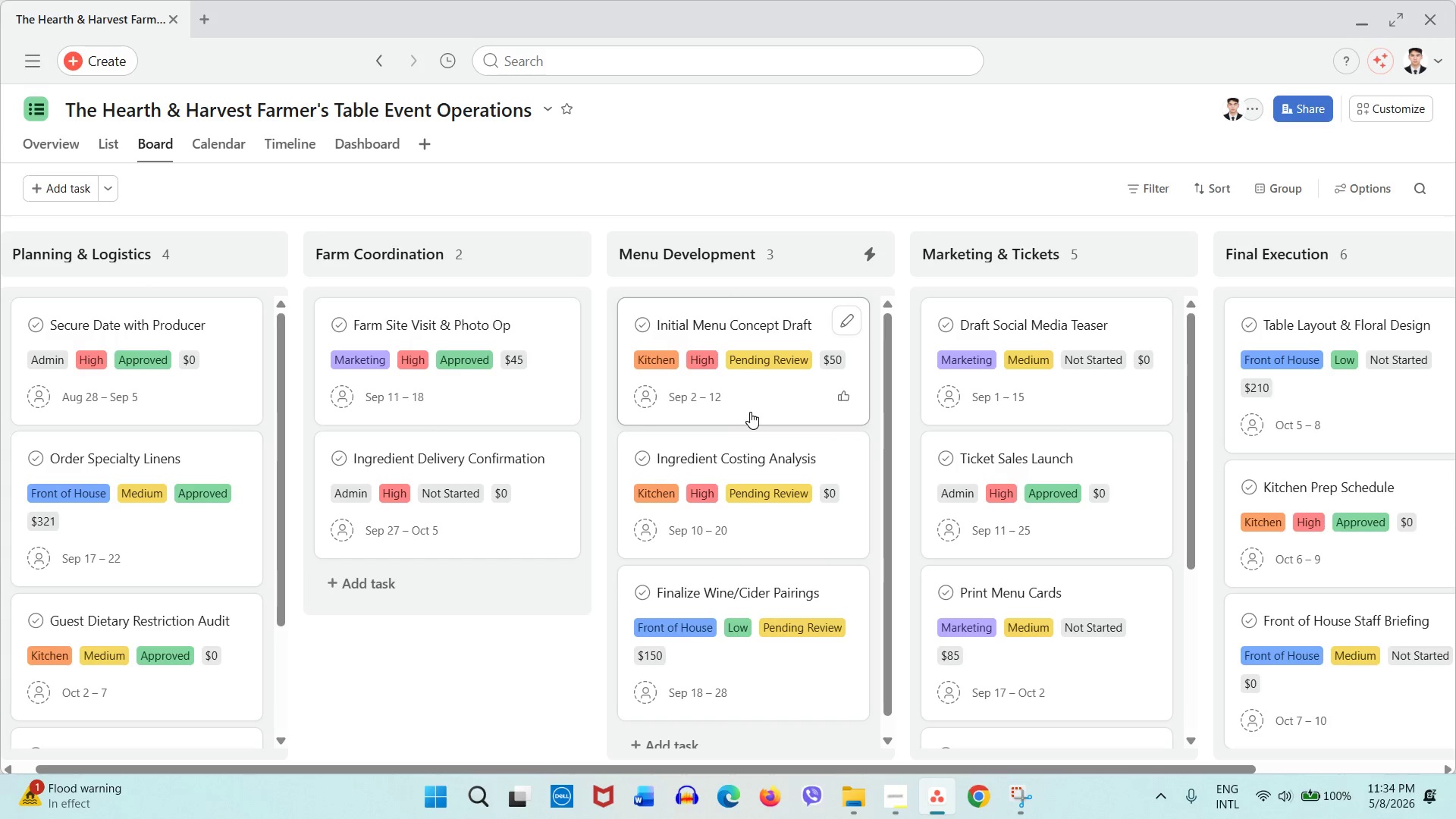 
wait(6.0)
 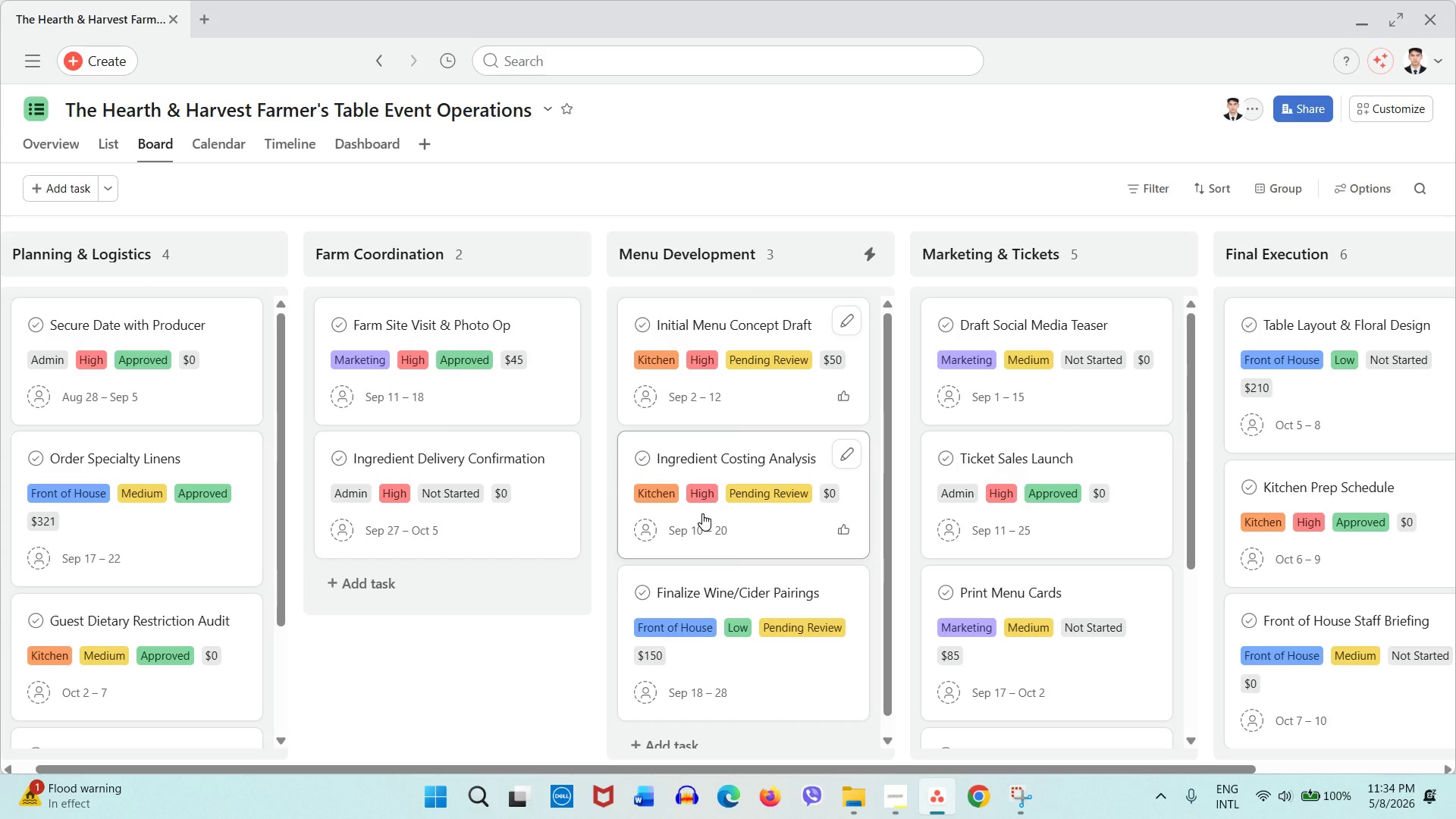 
scroll: coordinate [750, 412], scroll_direction: down, amount: 3.0
 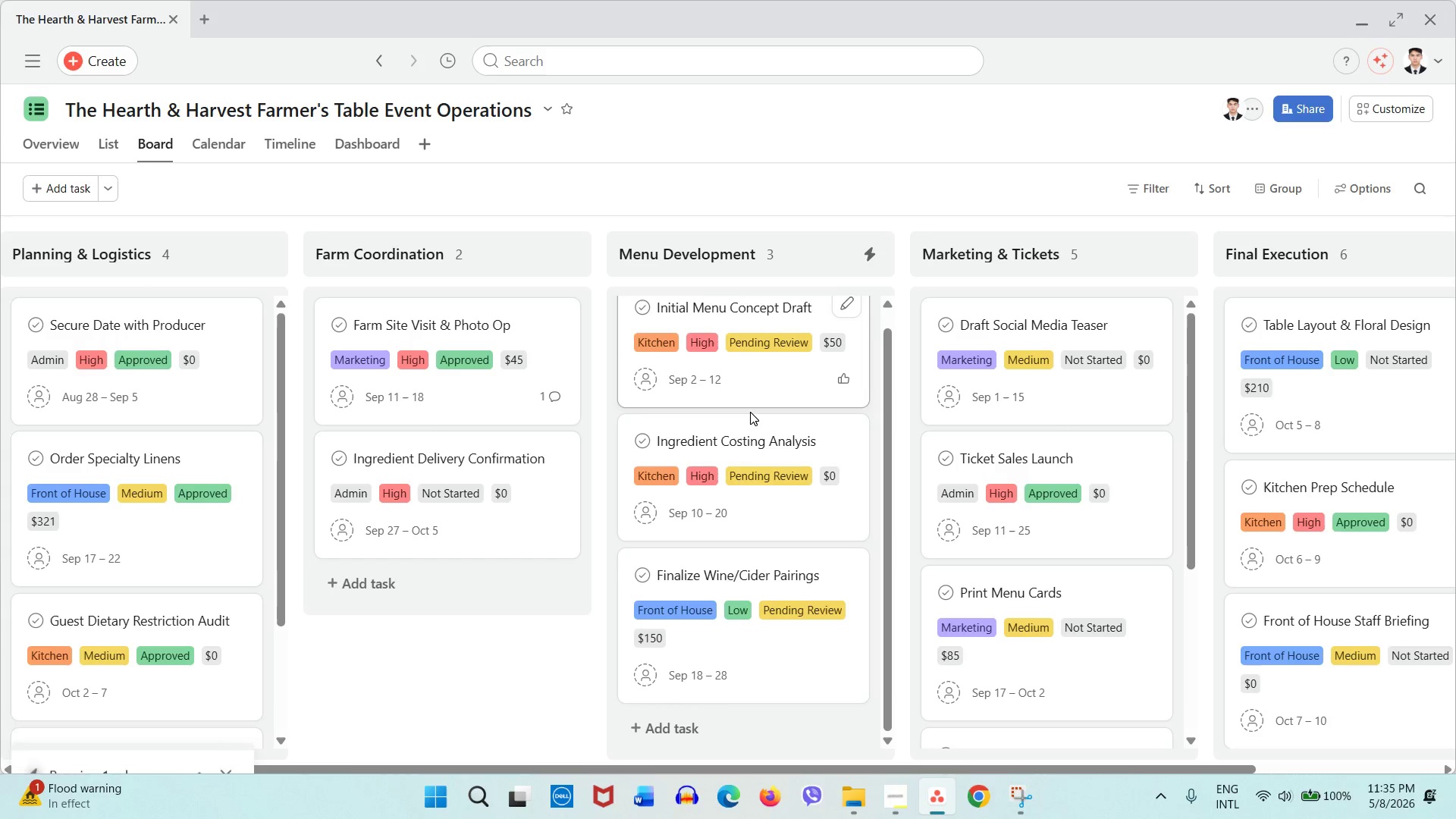 
scroll: coordinate [750, 412], scroll_direction: up, amount: 3.0
 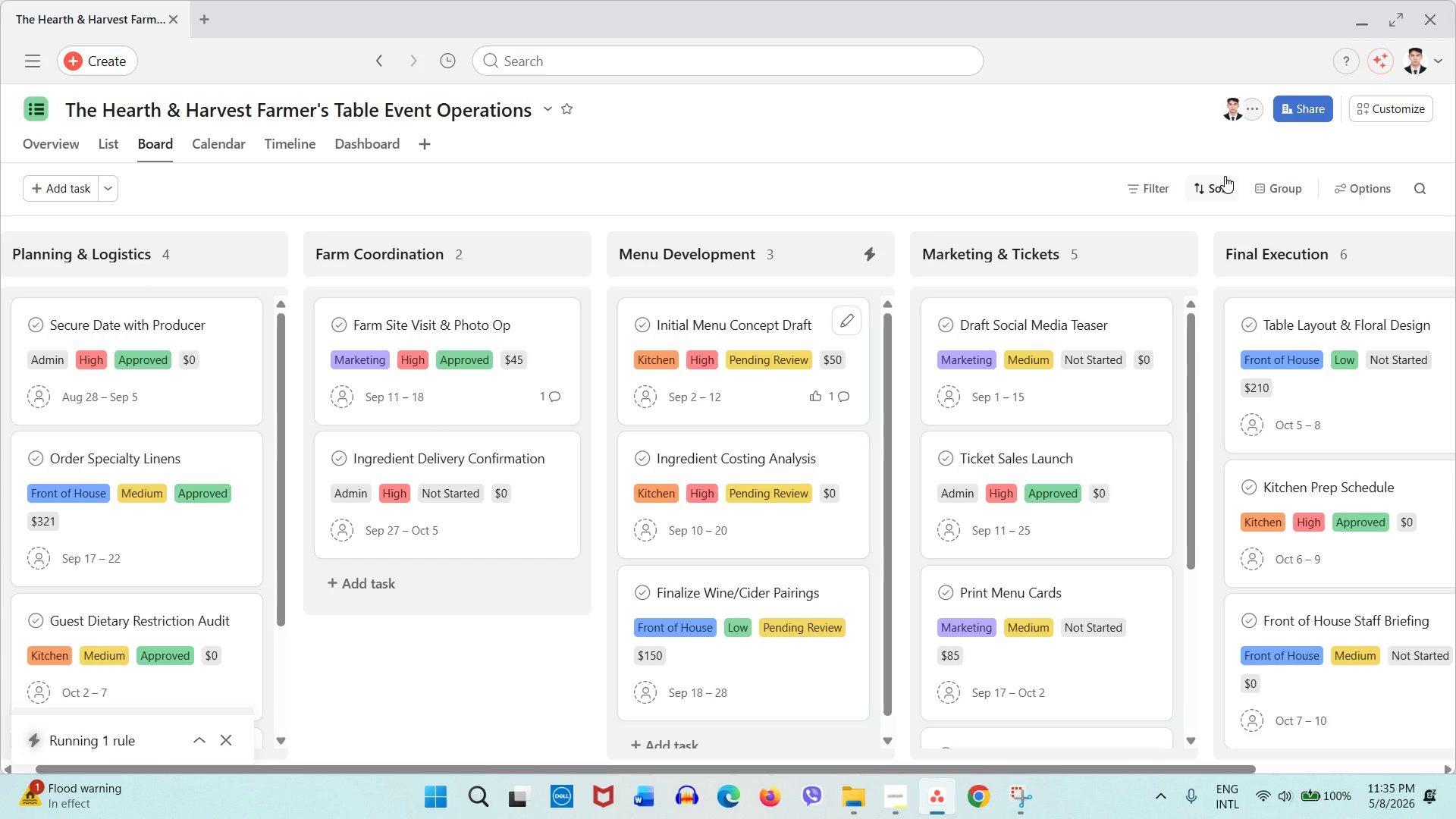 
wait(8.2)
 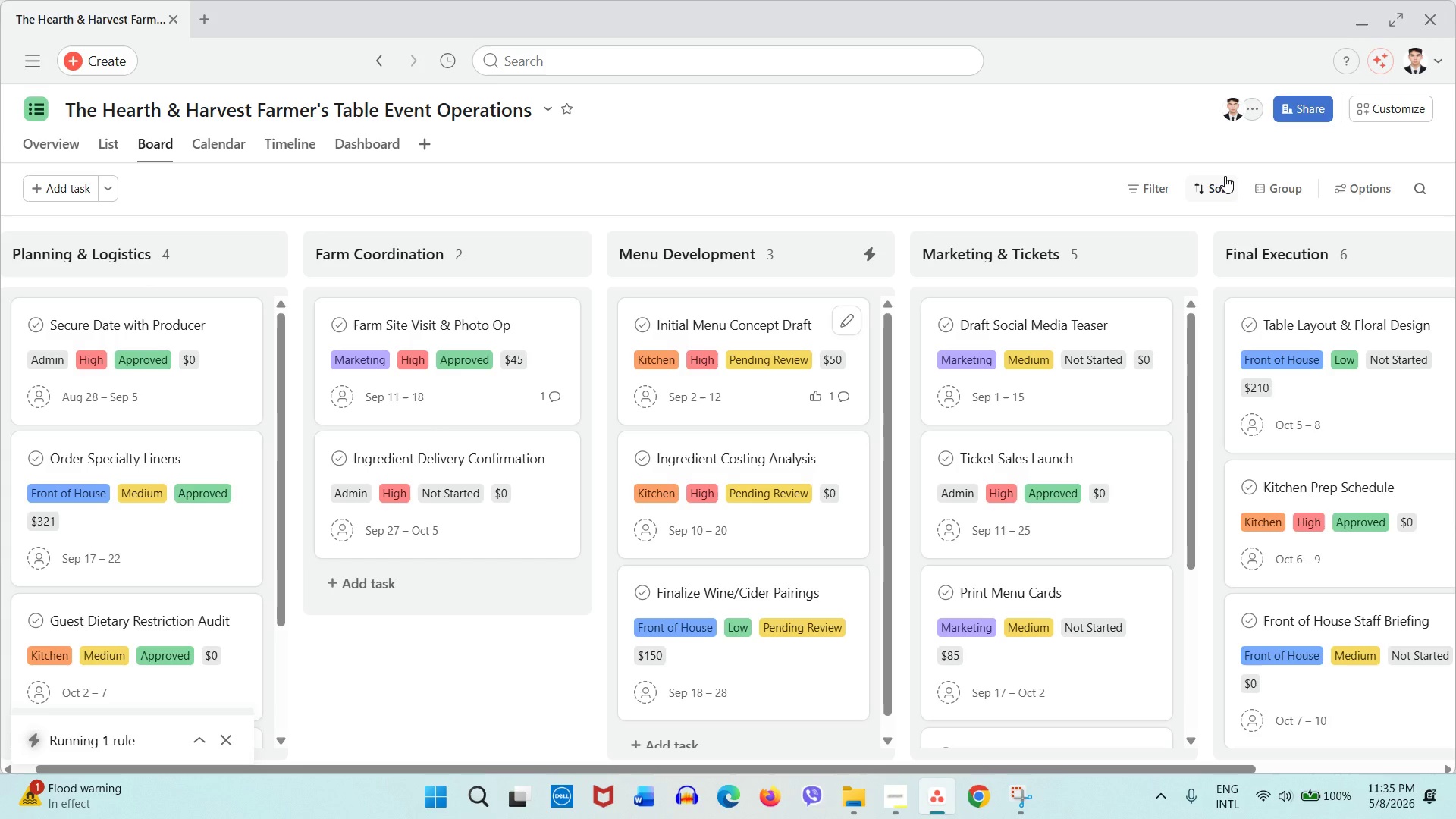 
double_click([1366, 112])
 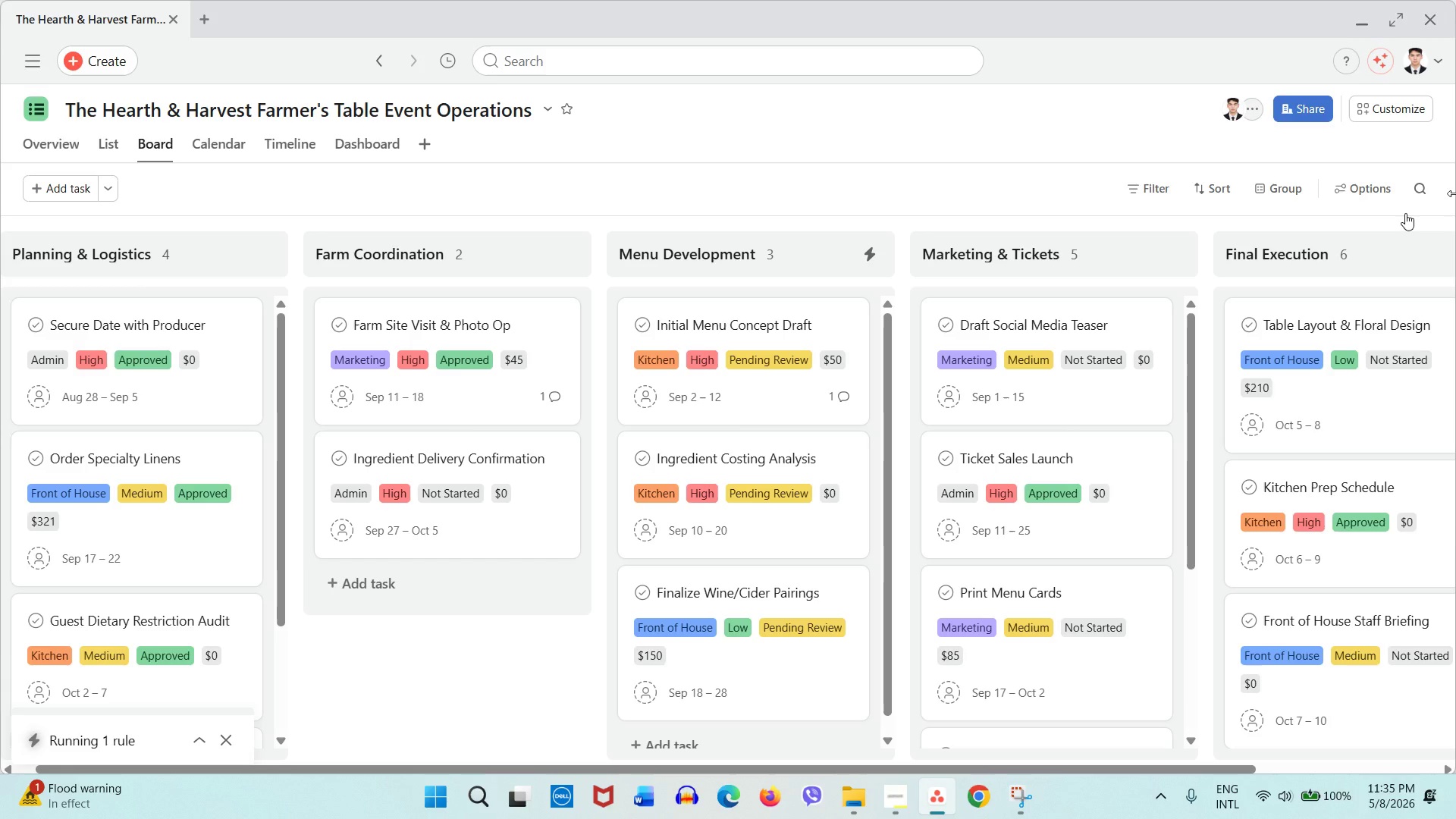 
wait(6.44)
 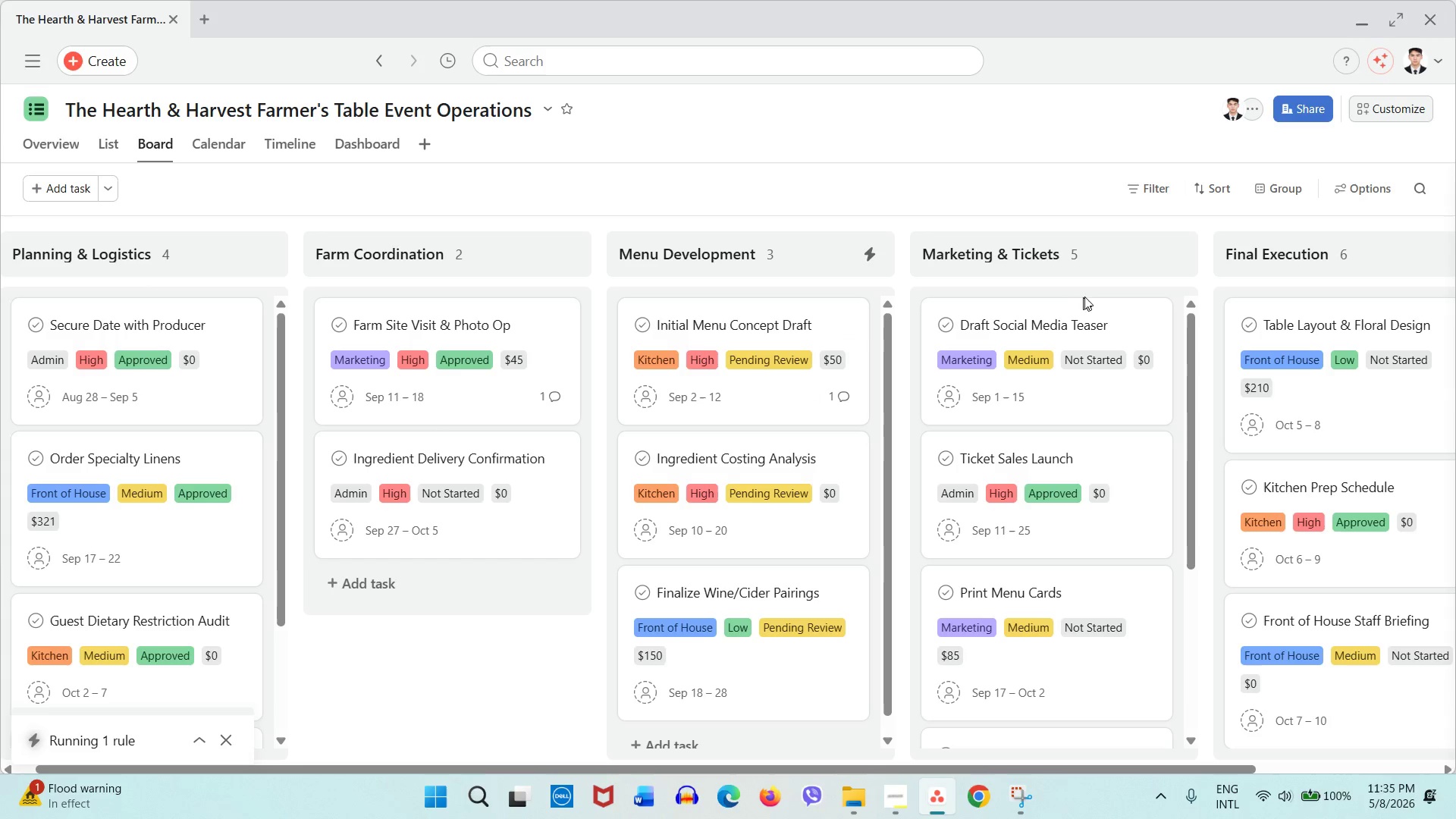 
left_click([1386, 113])
 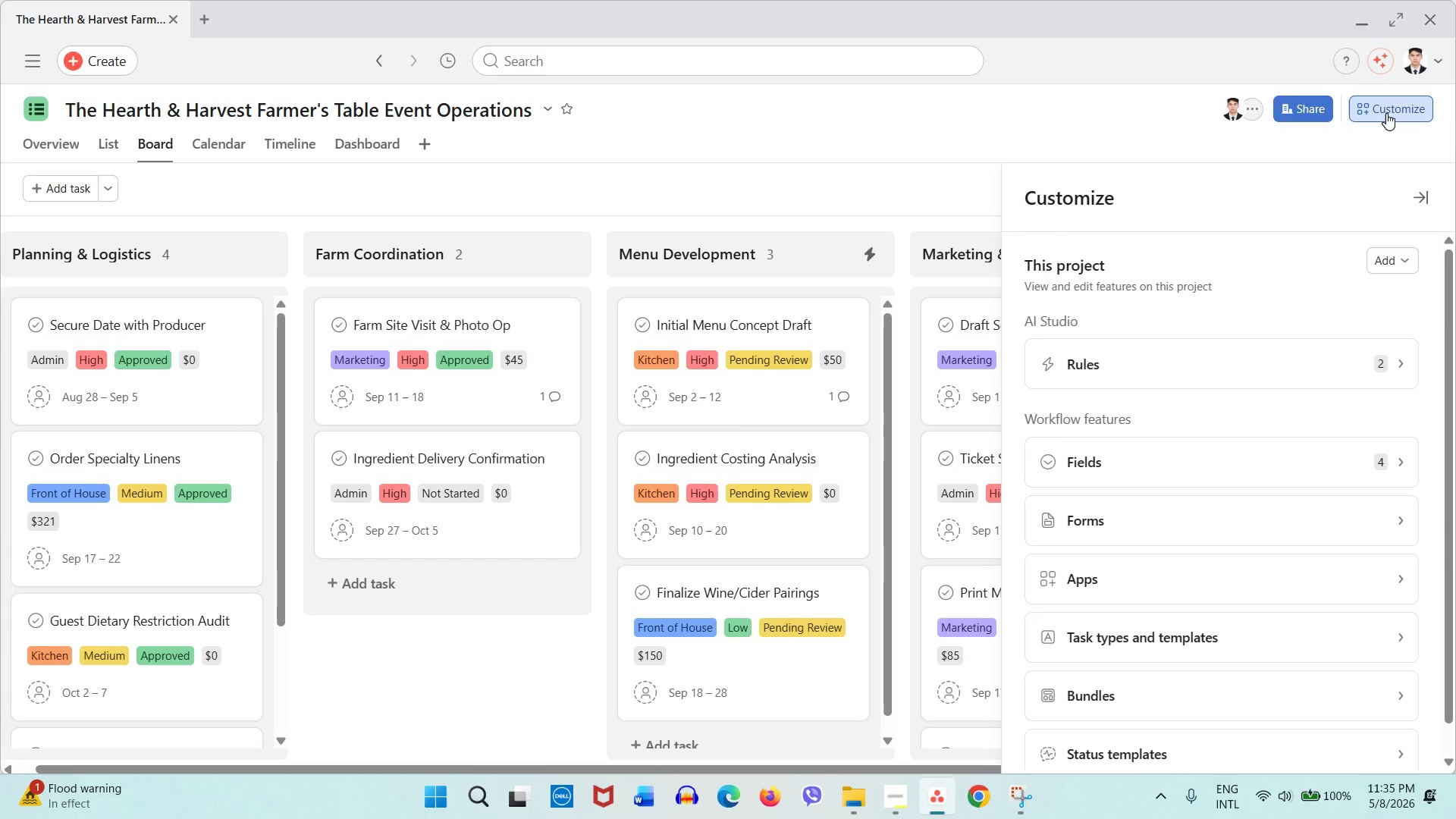 
wait(13.77)
 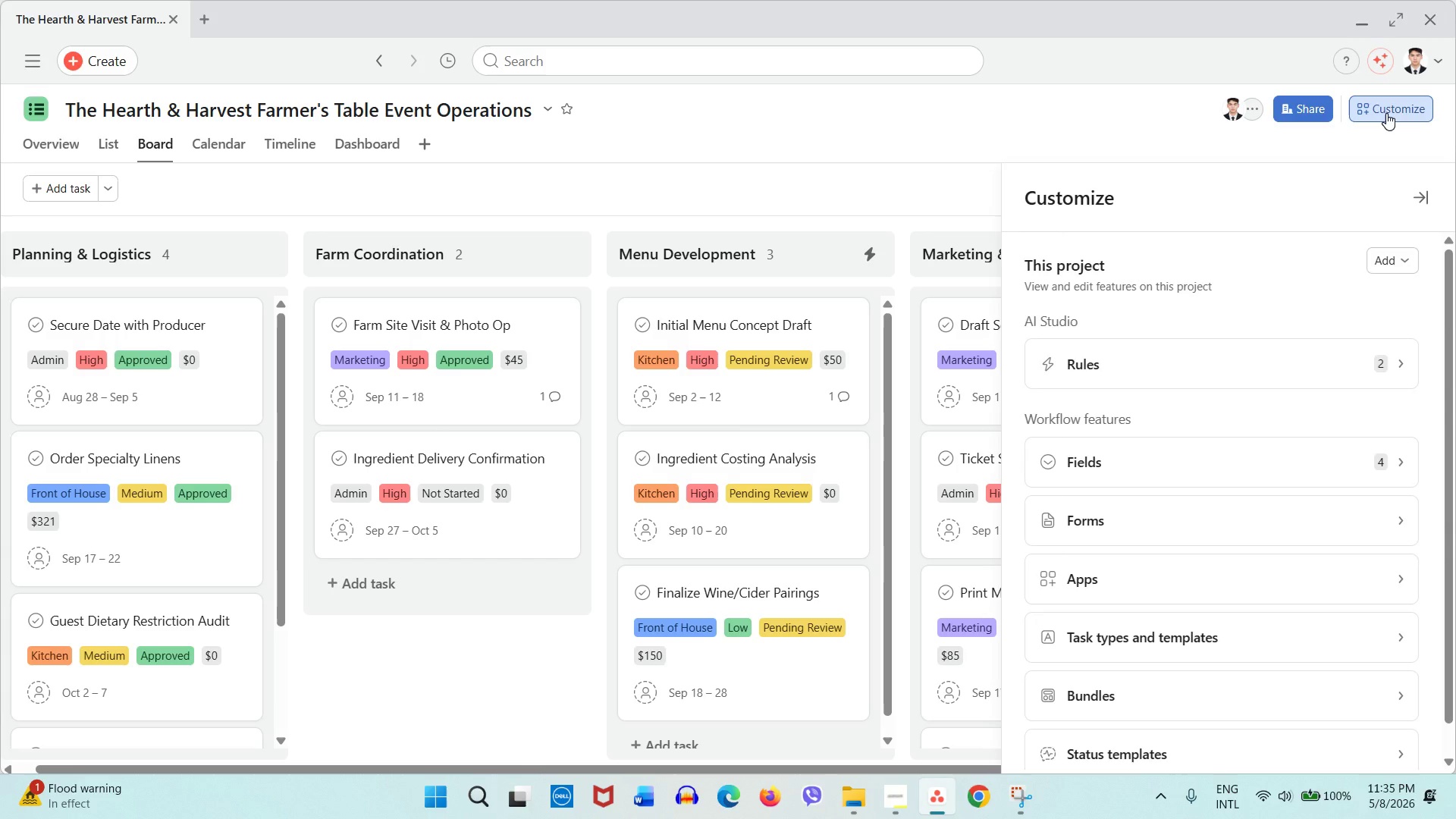 
mouse_move([1275, 351])
 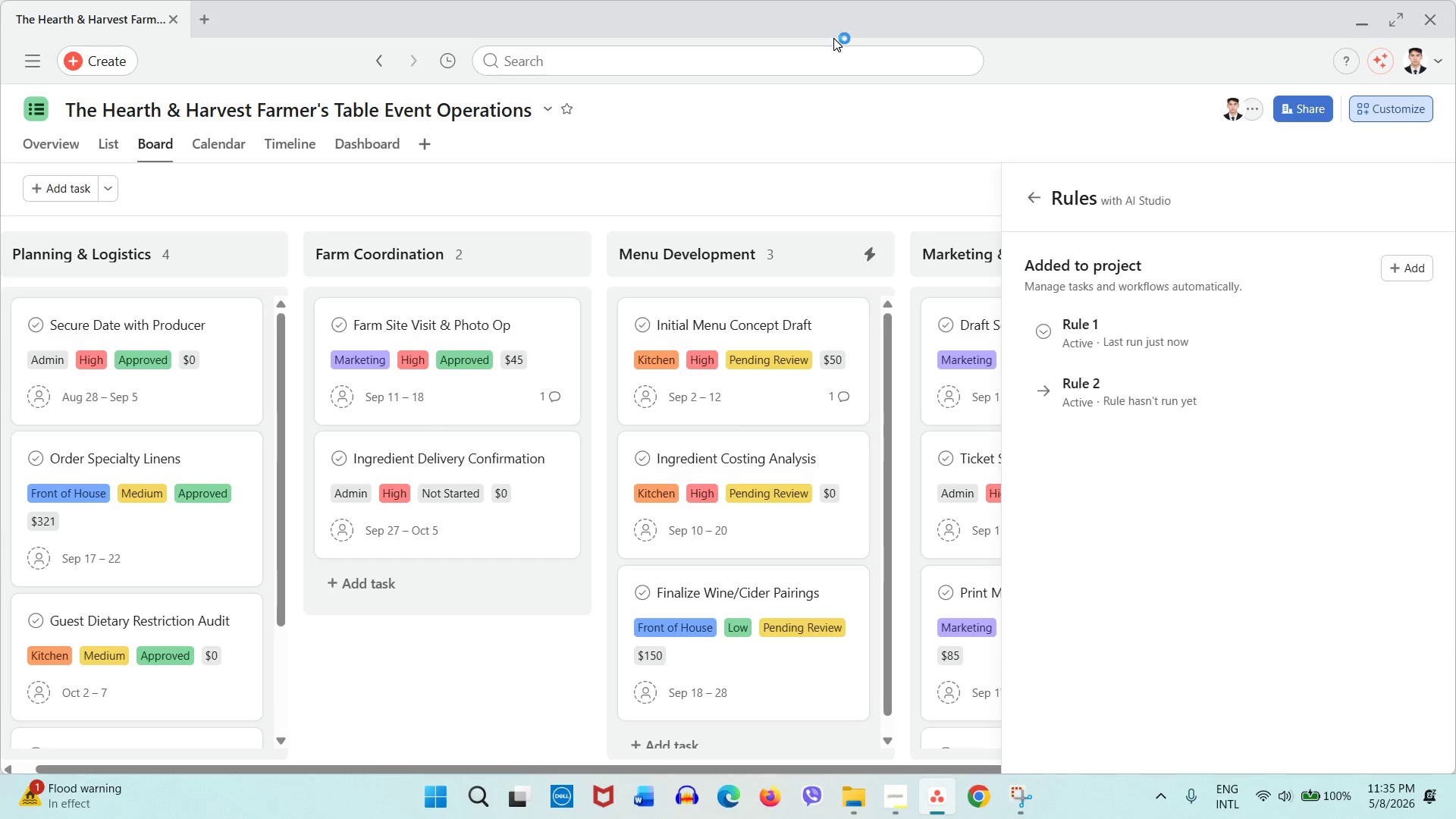 
left_click([833, 38])
 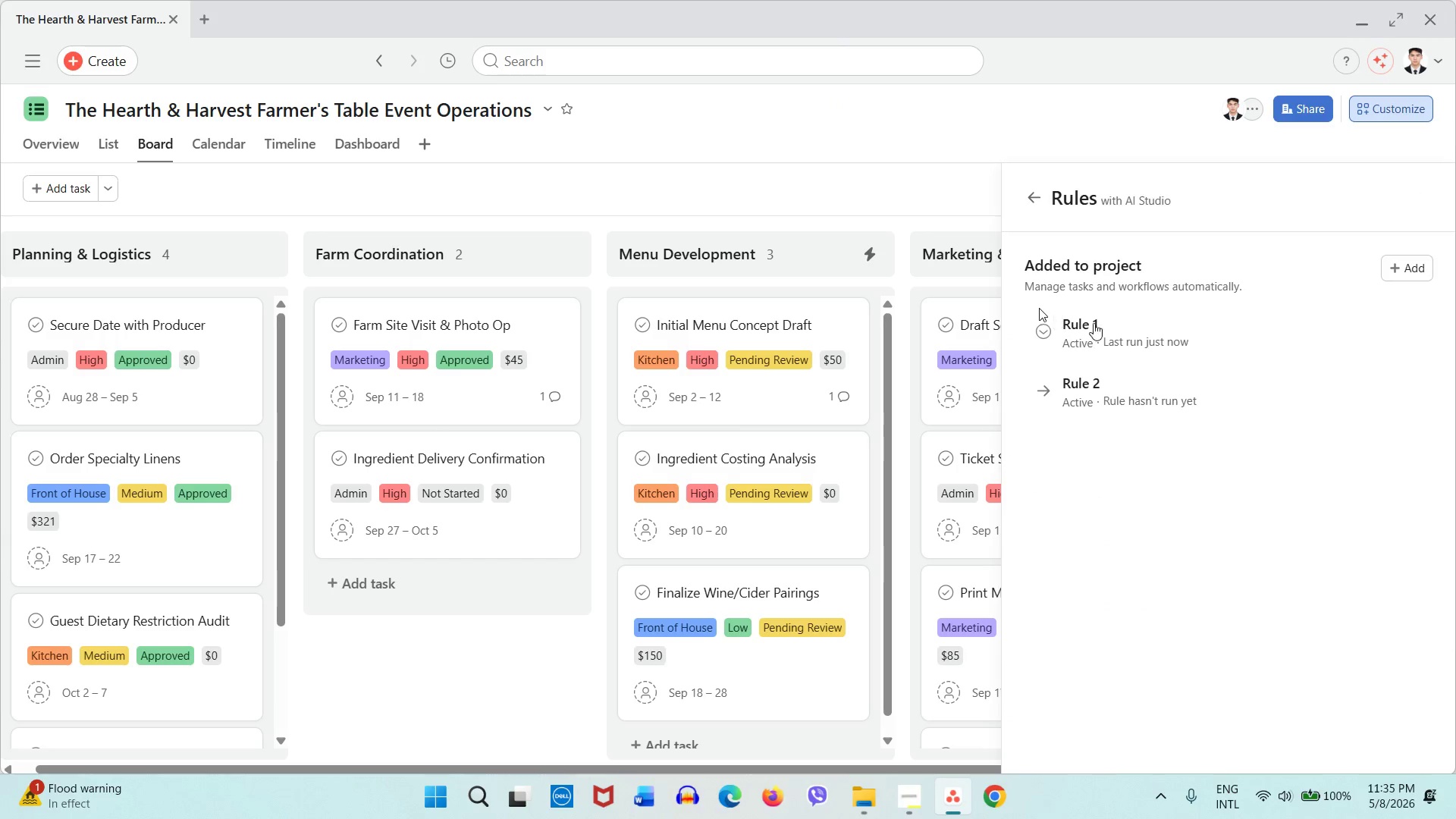 
left_click([1110, 324])
 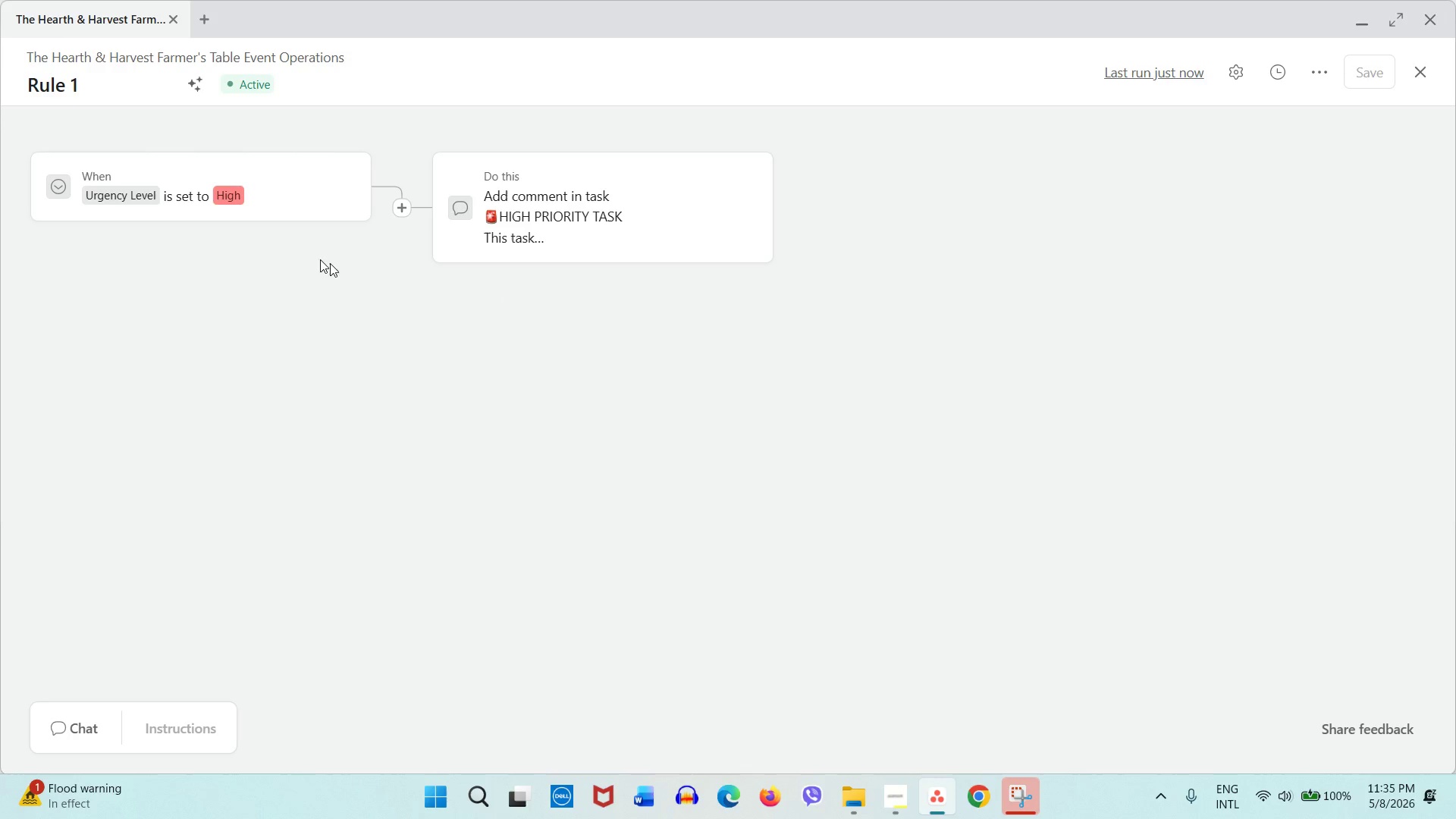 
wait(25.72)
 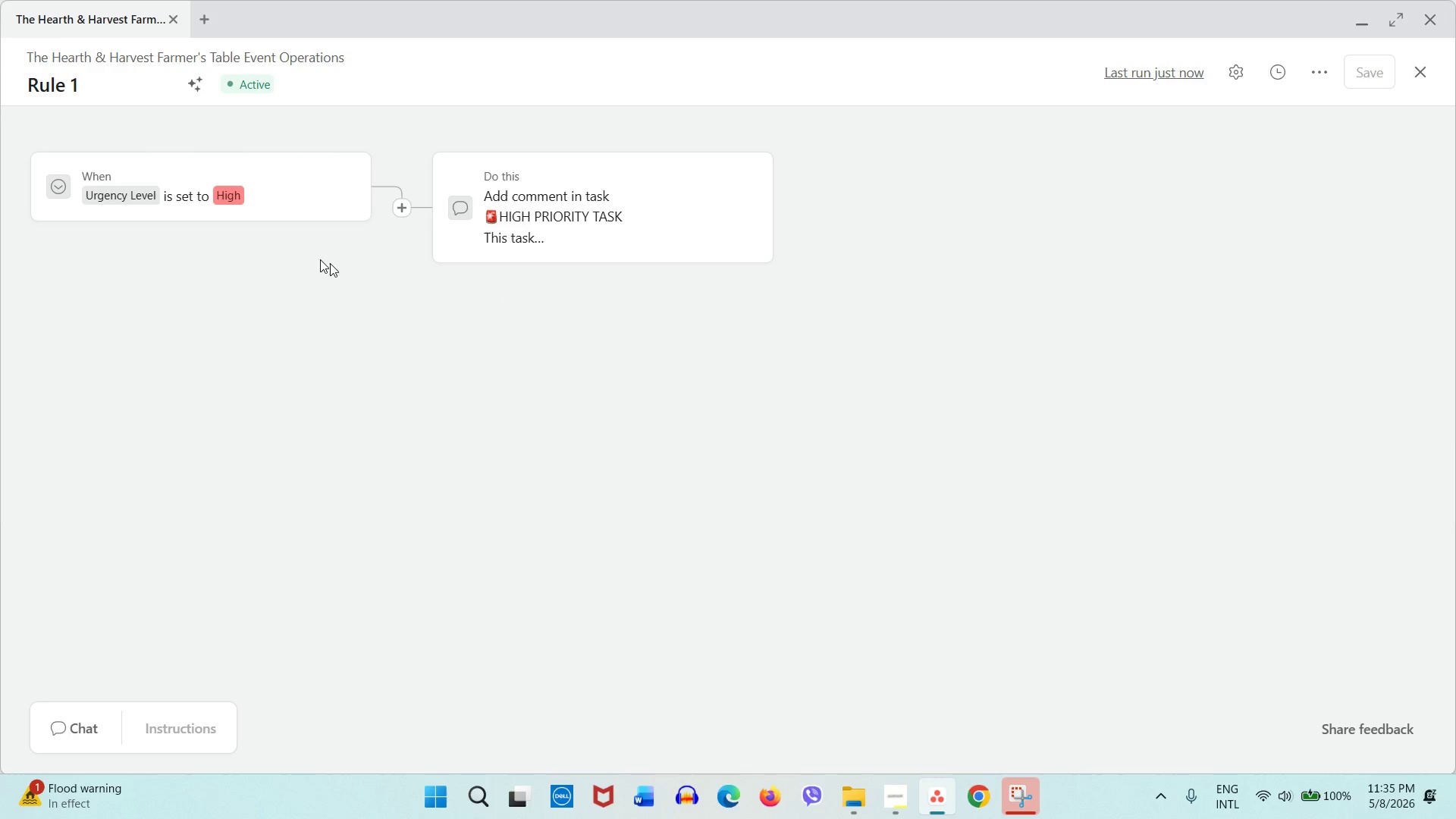 
left_click([1428, 76])
 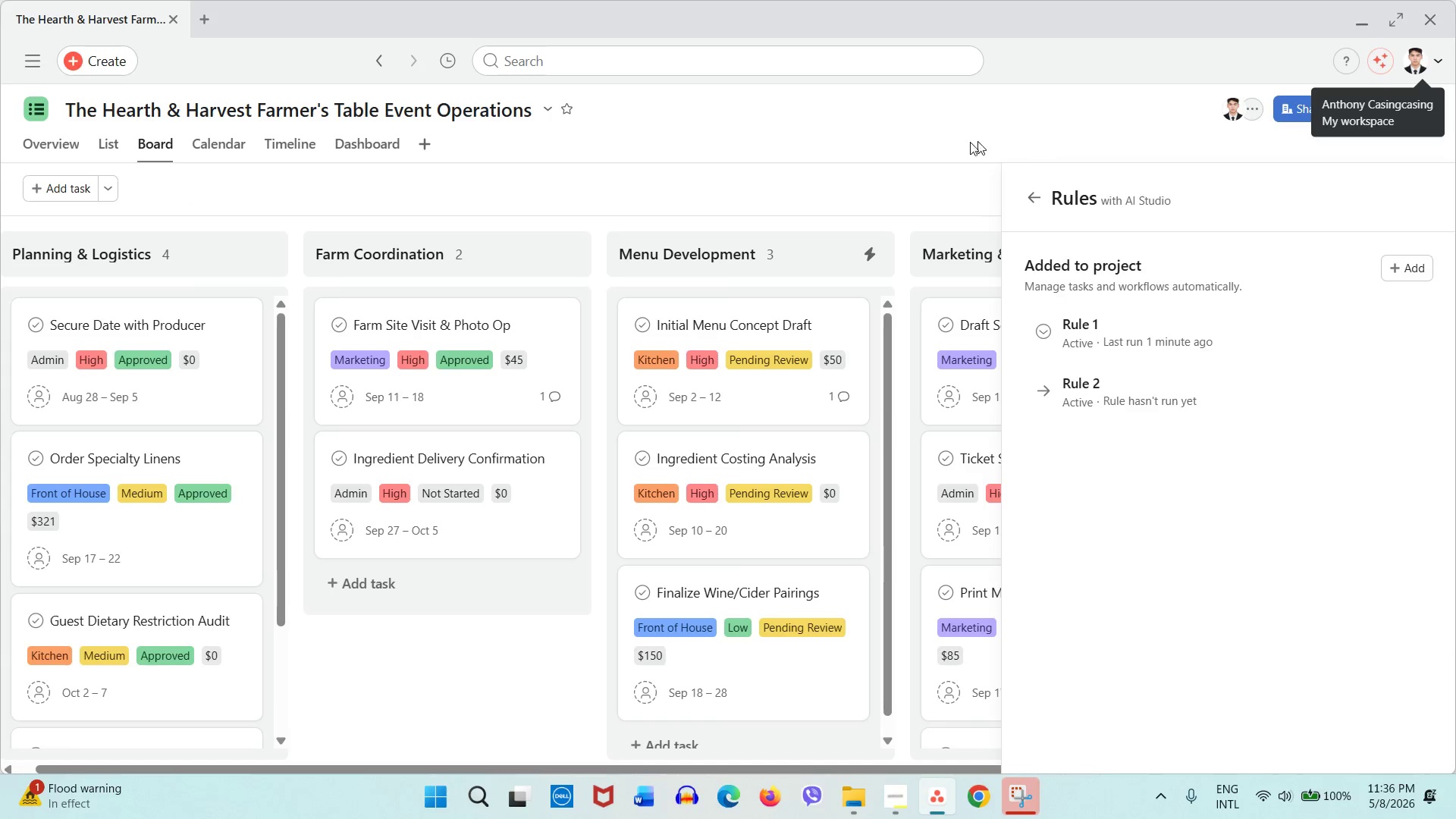 
left_click([901, 156])
 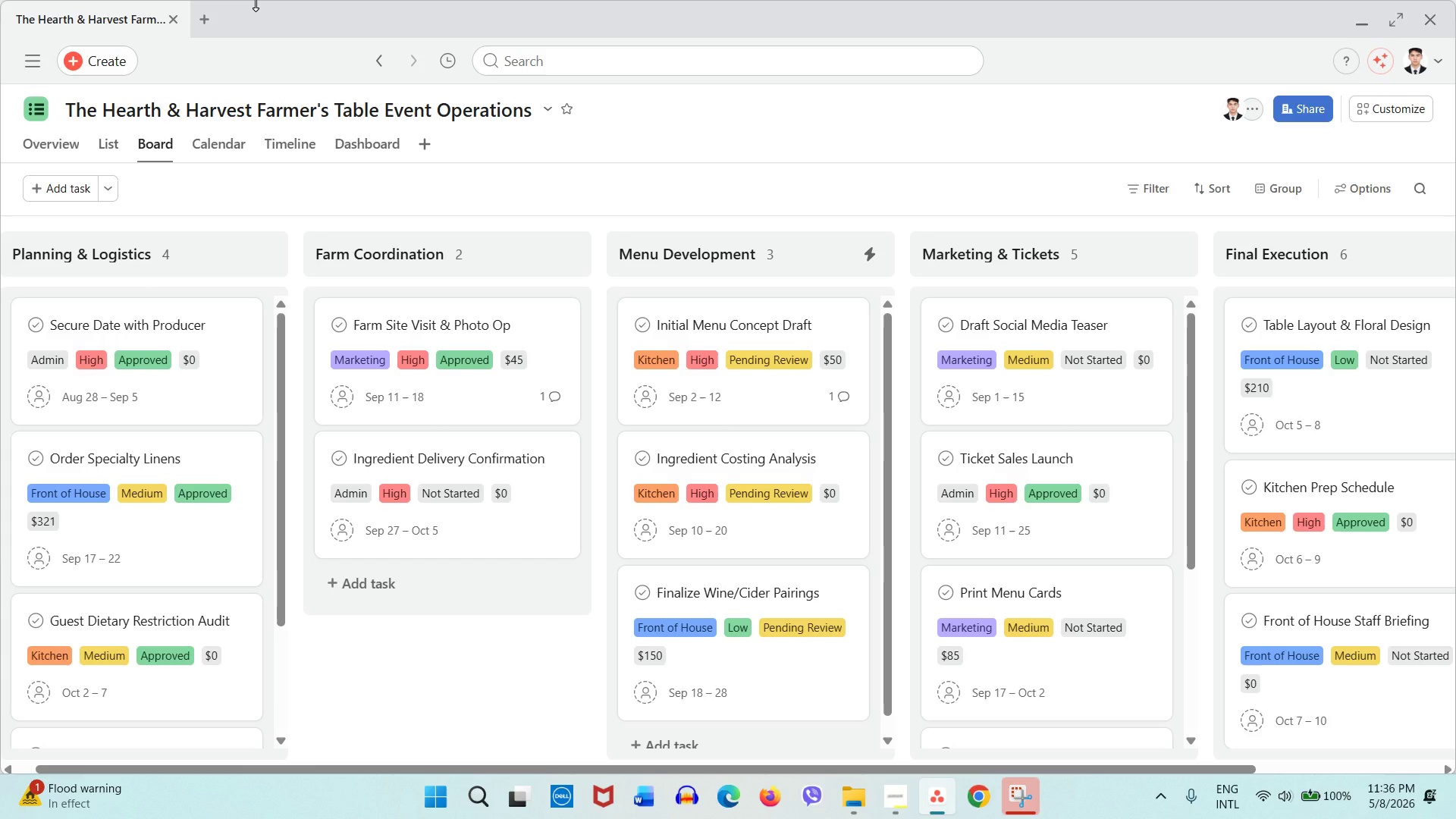 
wait(21.91)
 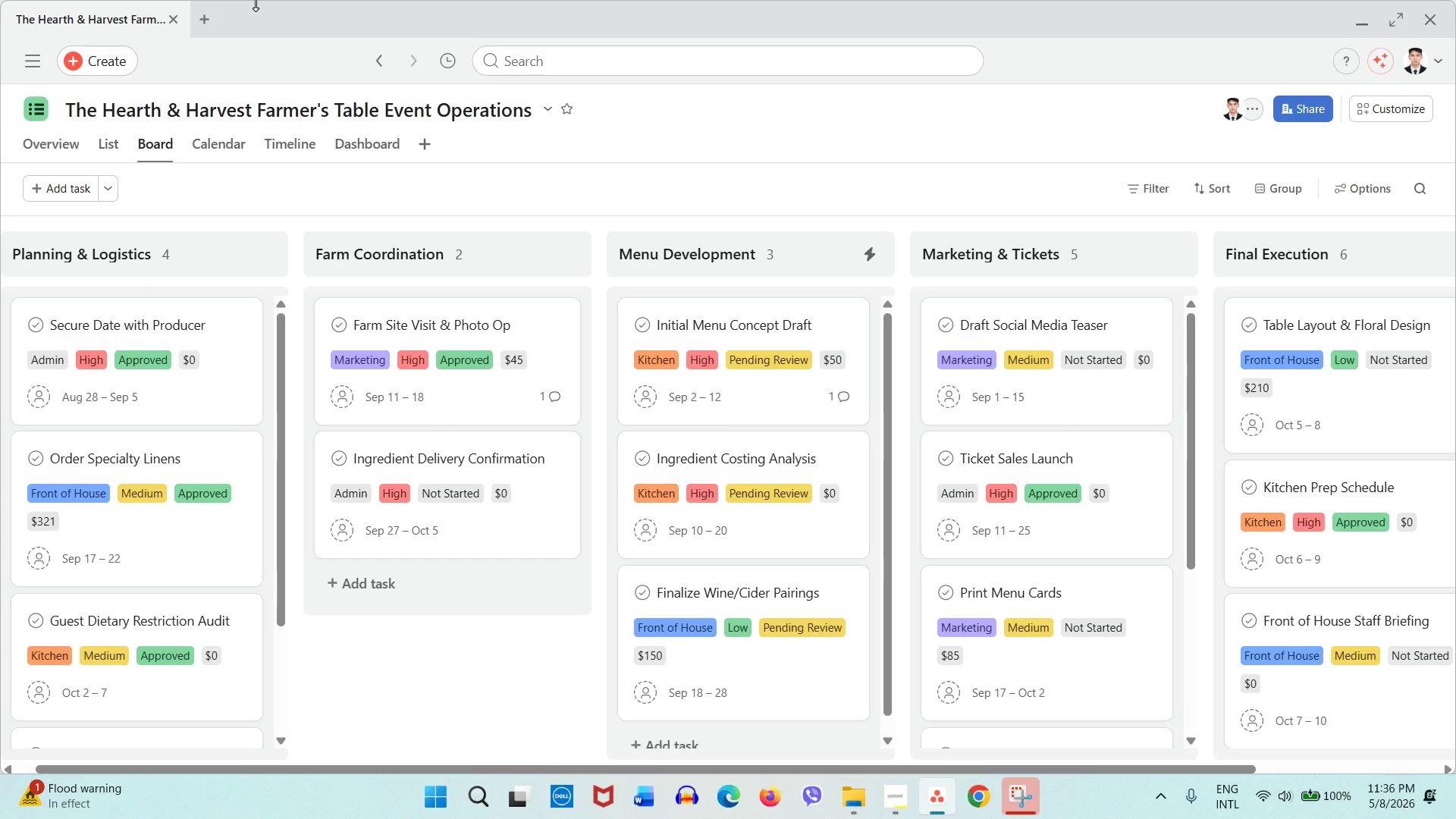 
key(Meta+Shift+S)
 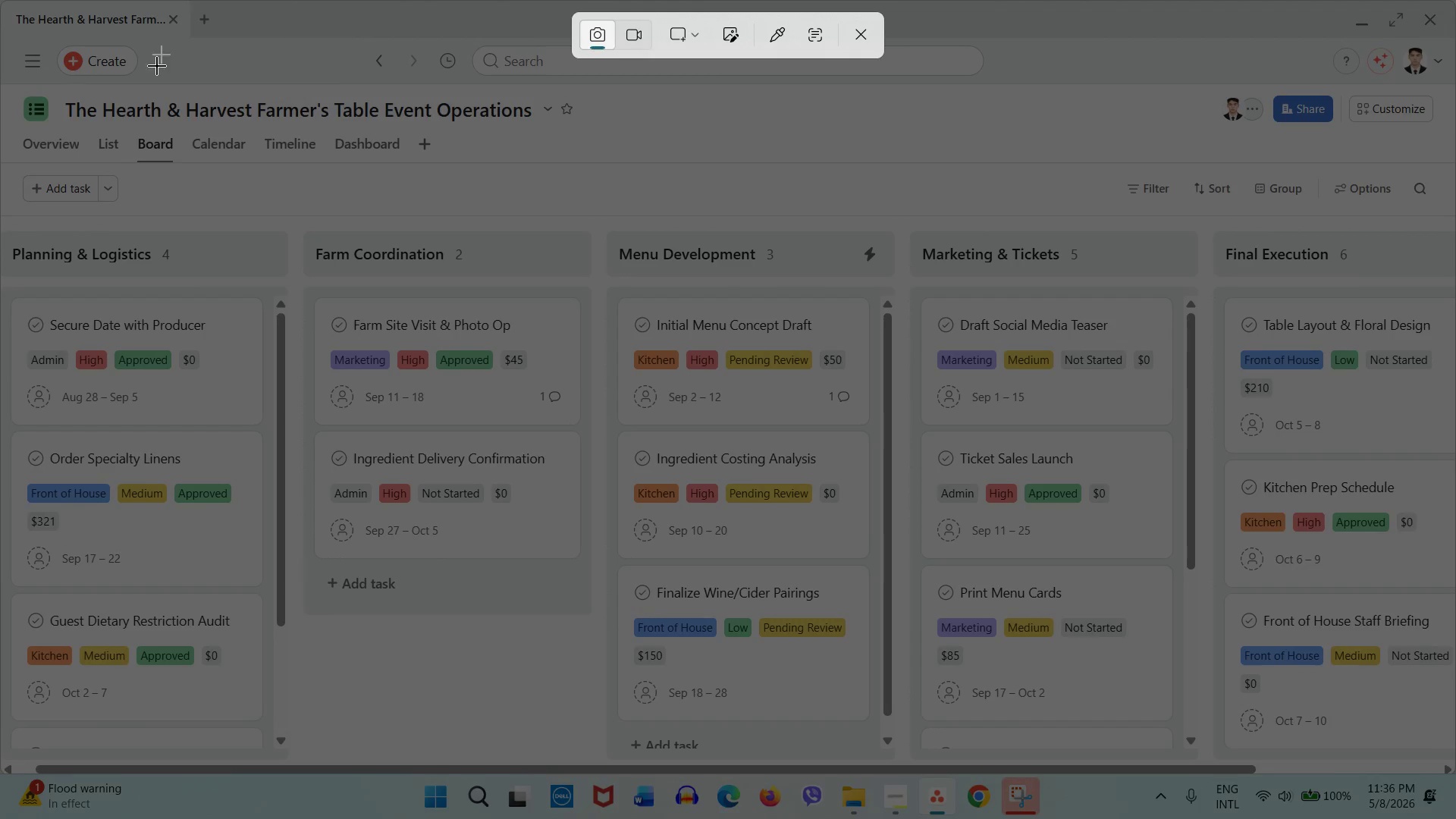 
wait(5.06)
 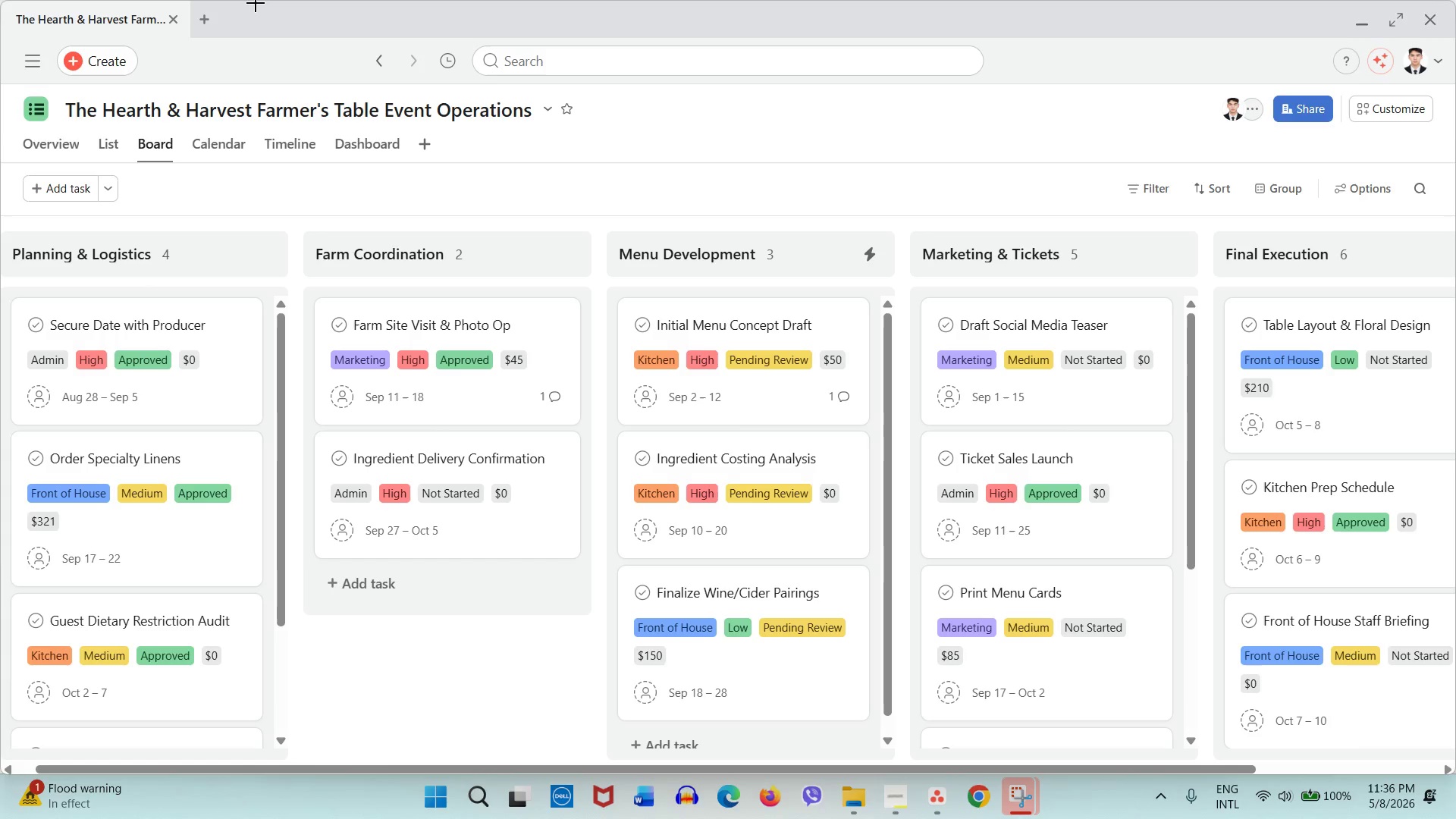 
left_click([642, 36])
 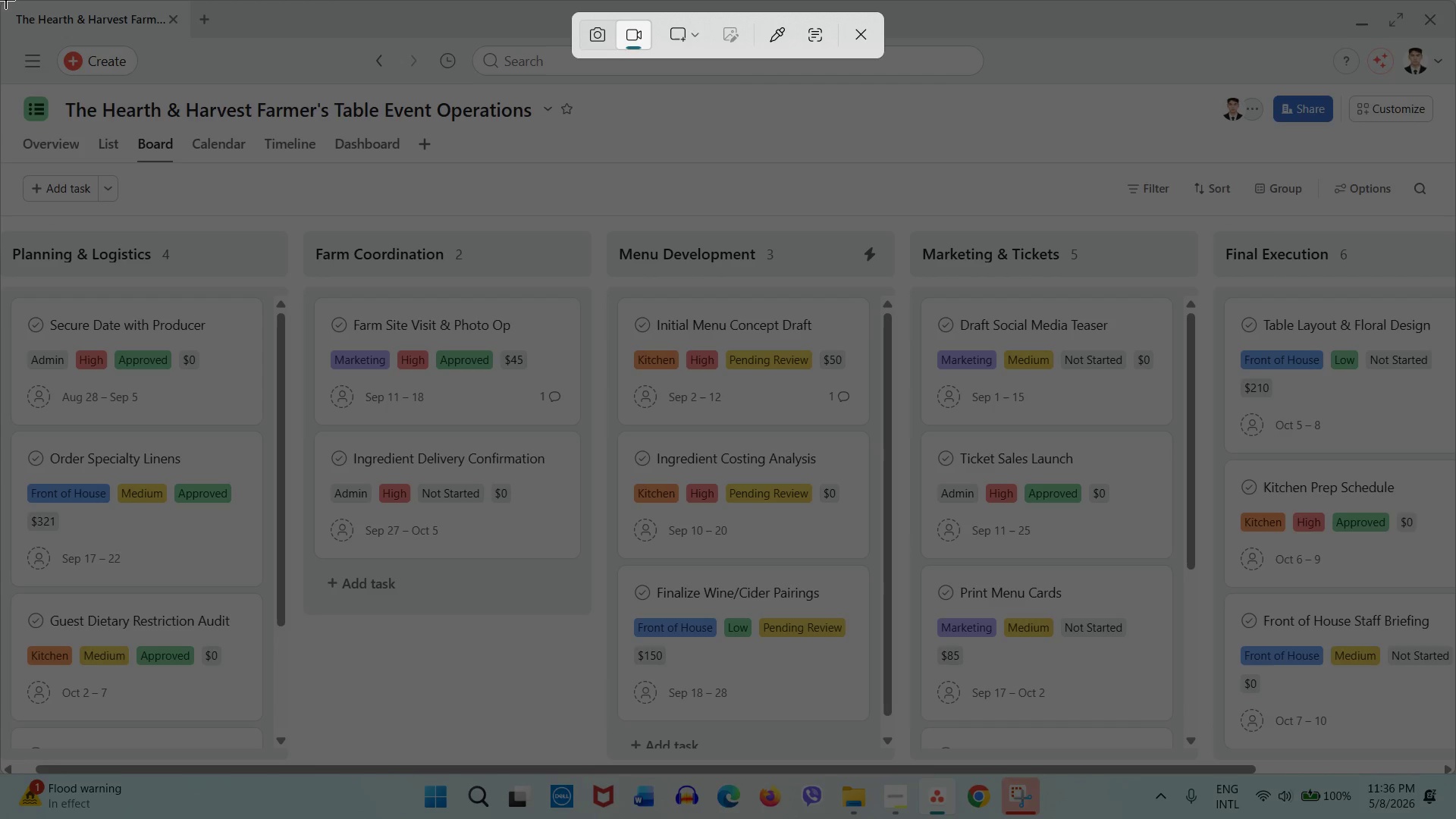 
left_click_drag(start_coordinate=[0, 0], to_coordinate=[1455, 771])
 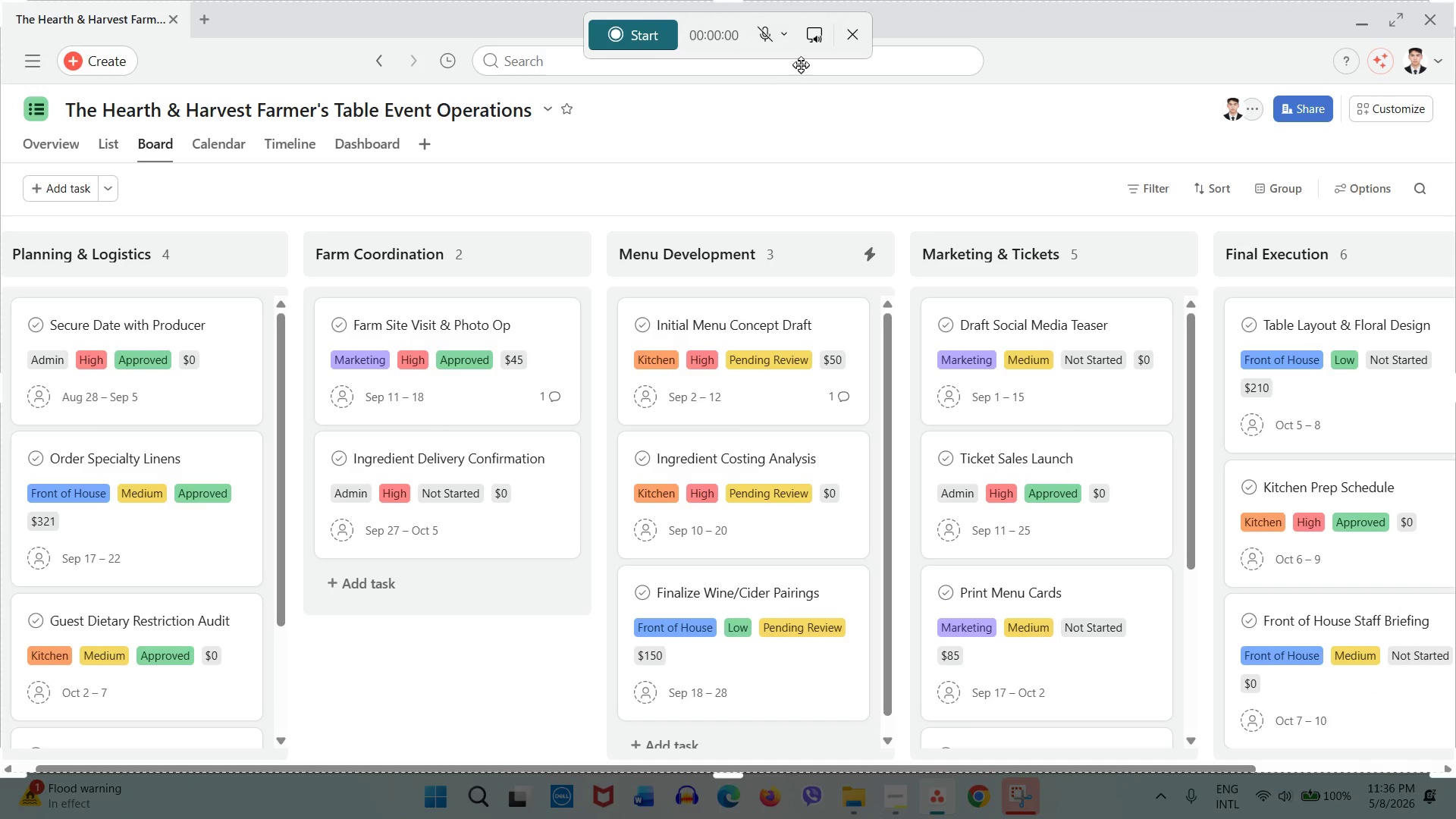 
left_click([805, 40])
 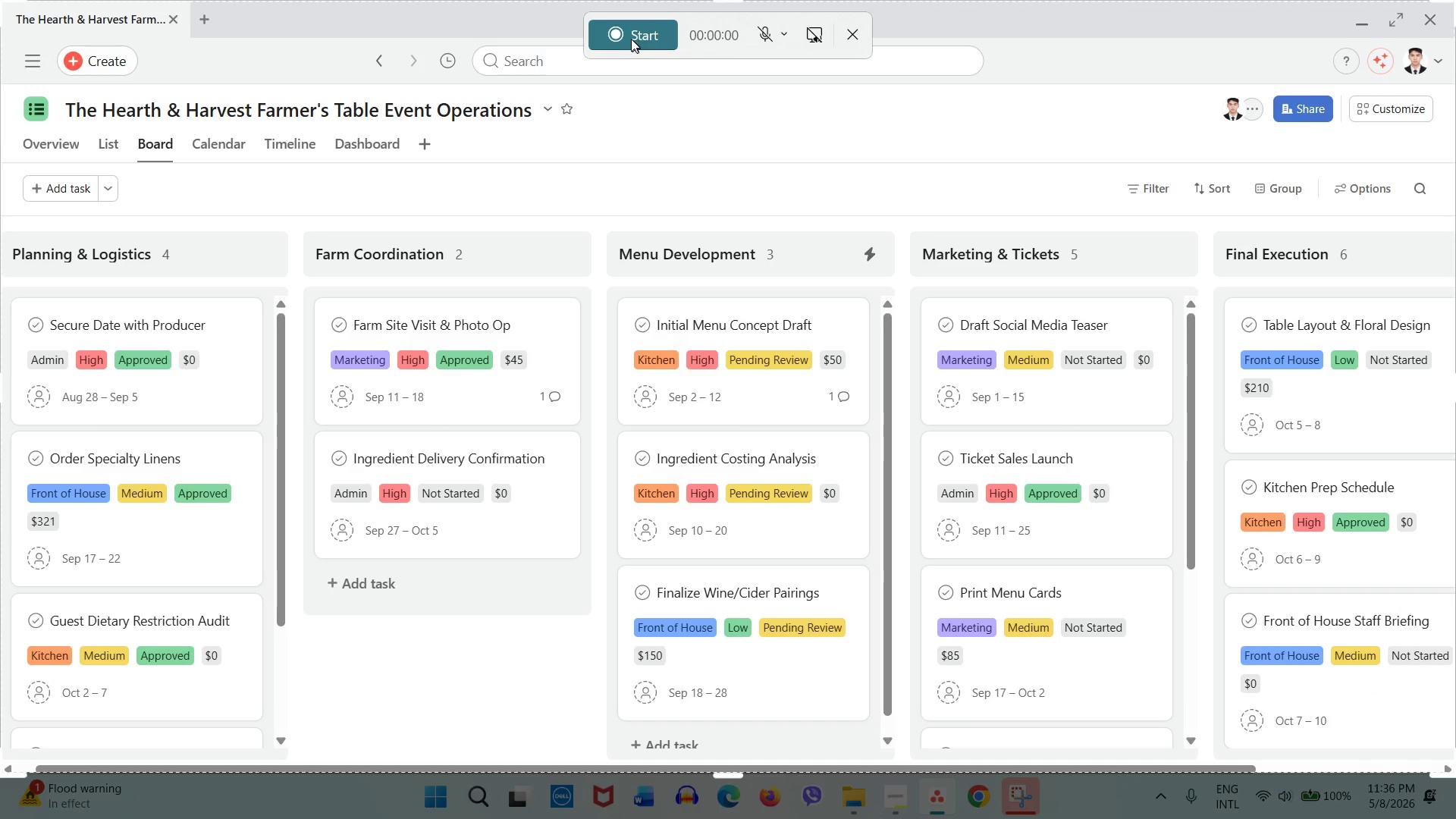 
left_click([629, 38])
 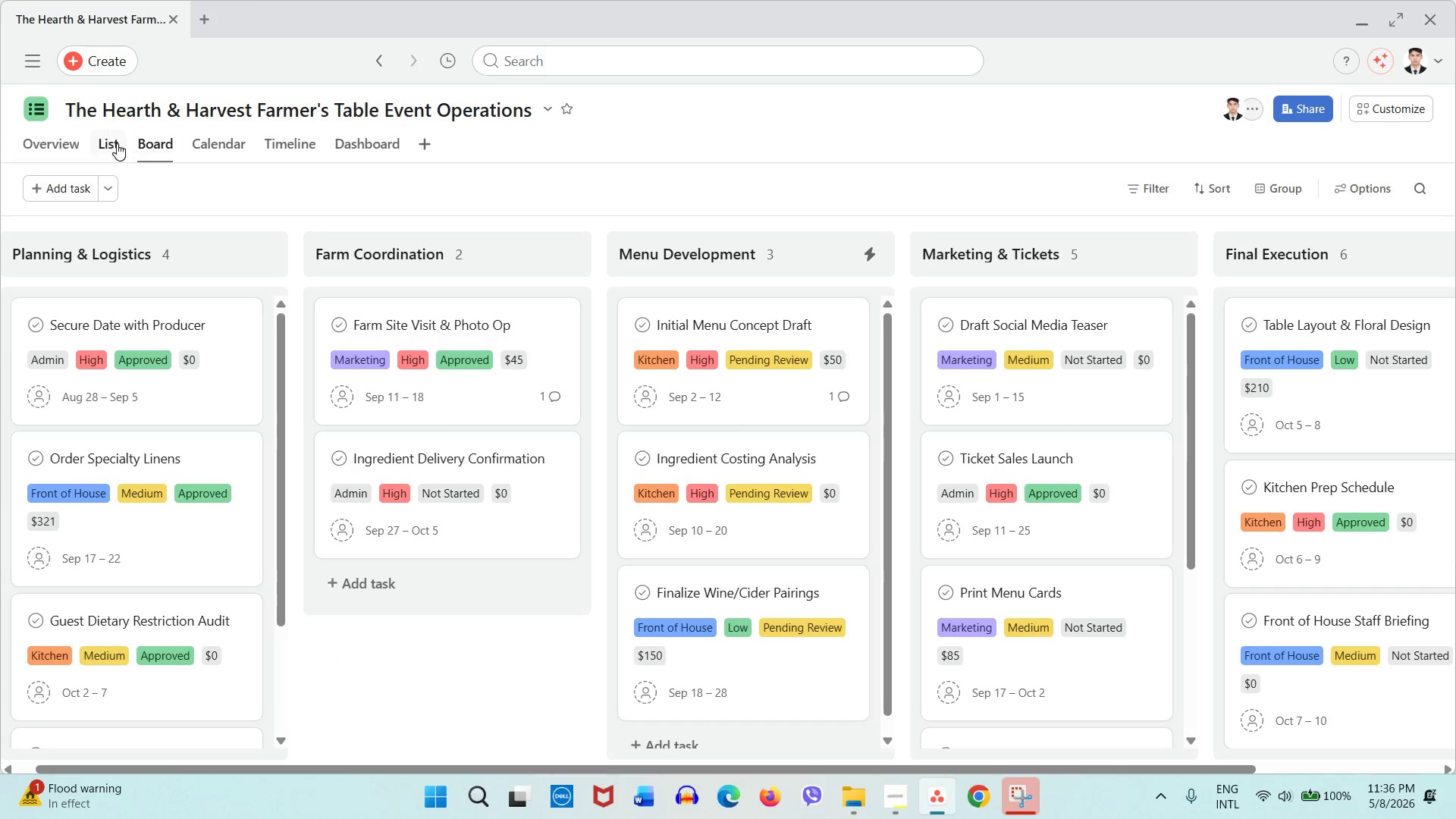 
left_click([117, 143])
 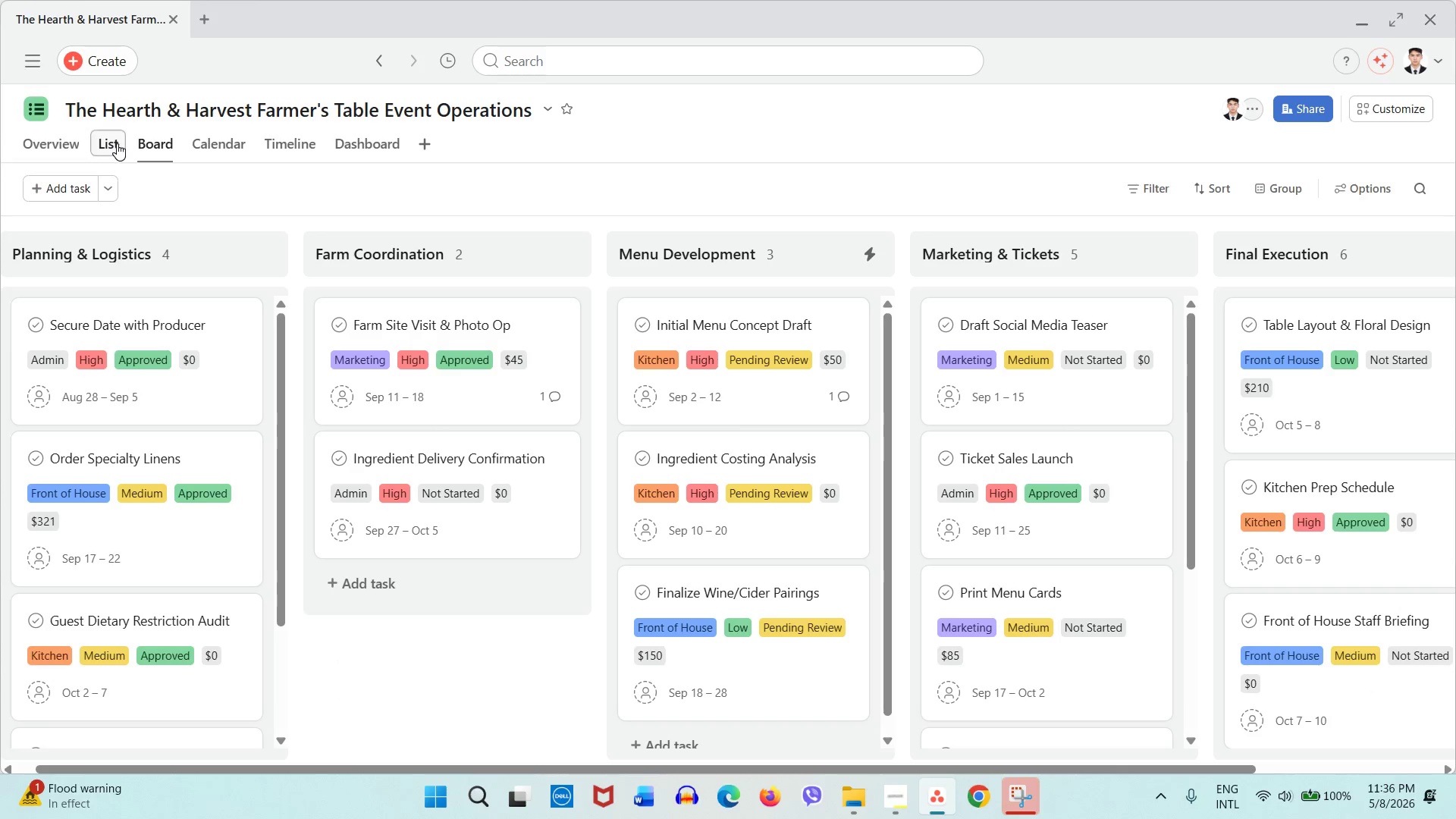 
mouse_move([148, 155])
 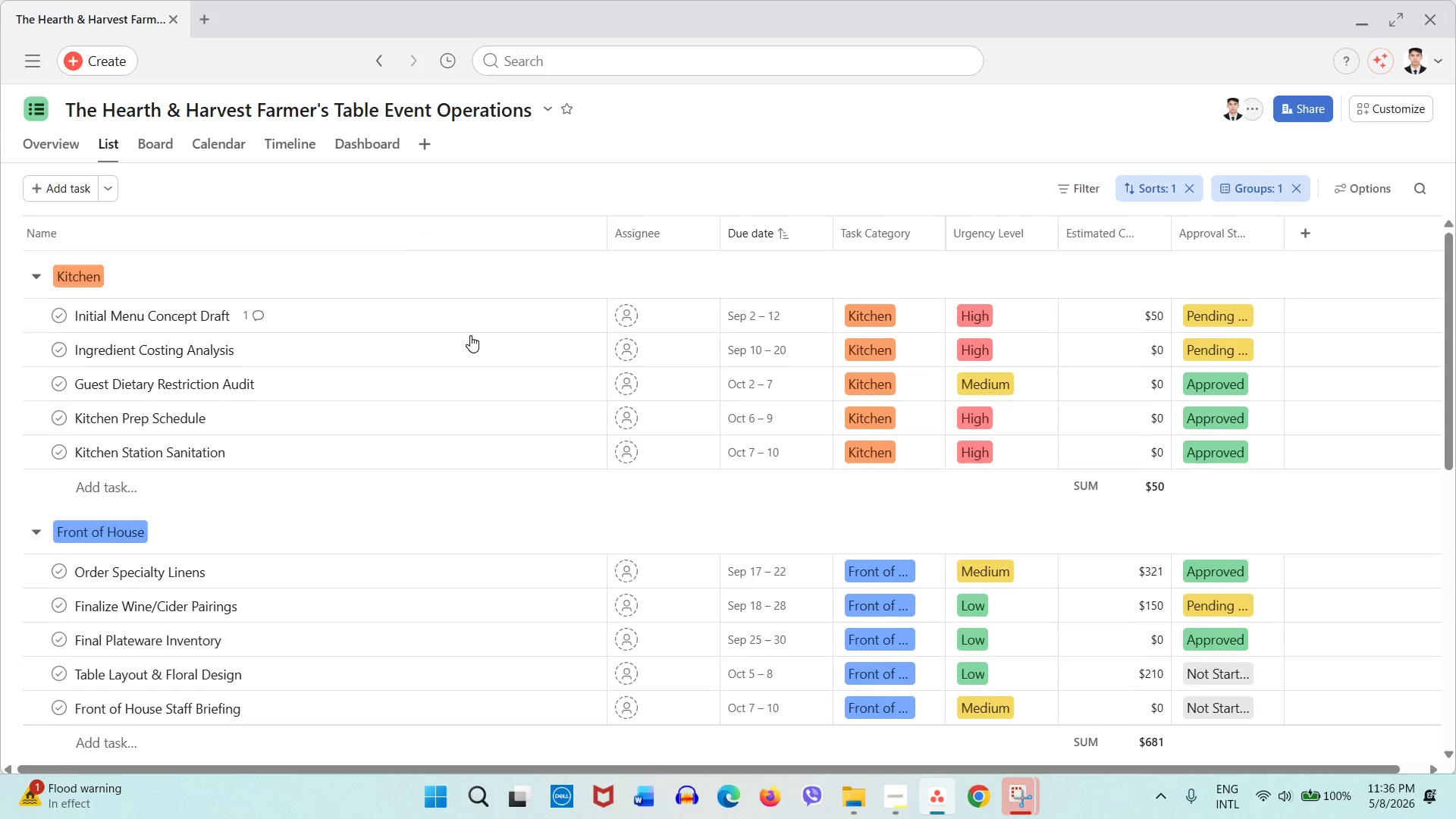 
scroll: coordinate [470, 337], scroll_direction: up, amount: 4.0
 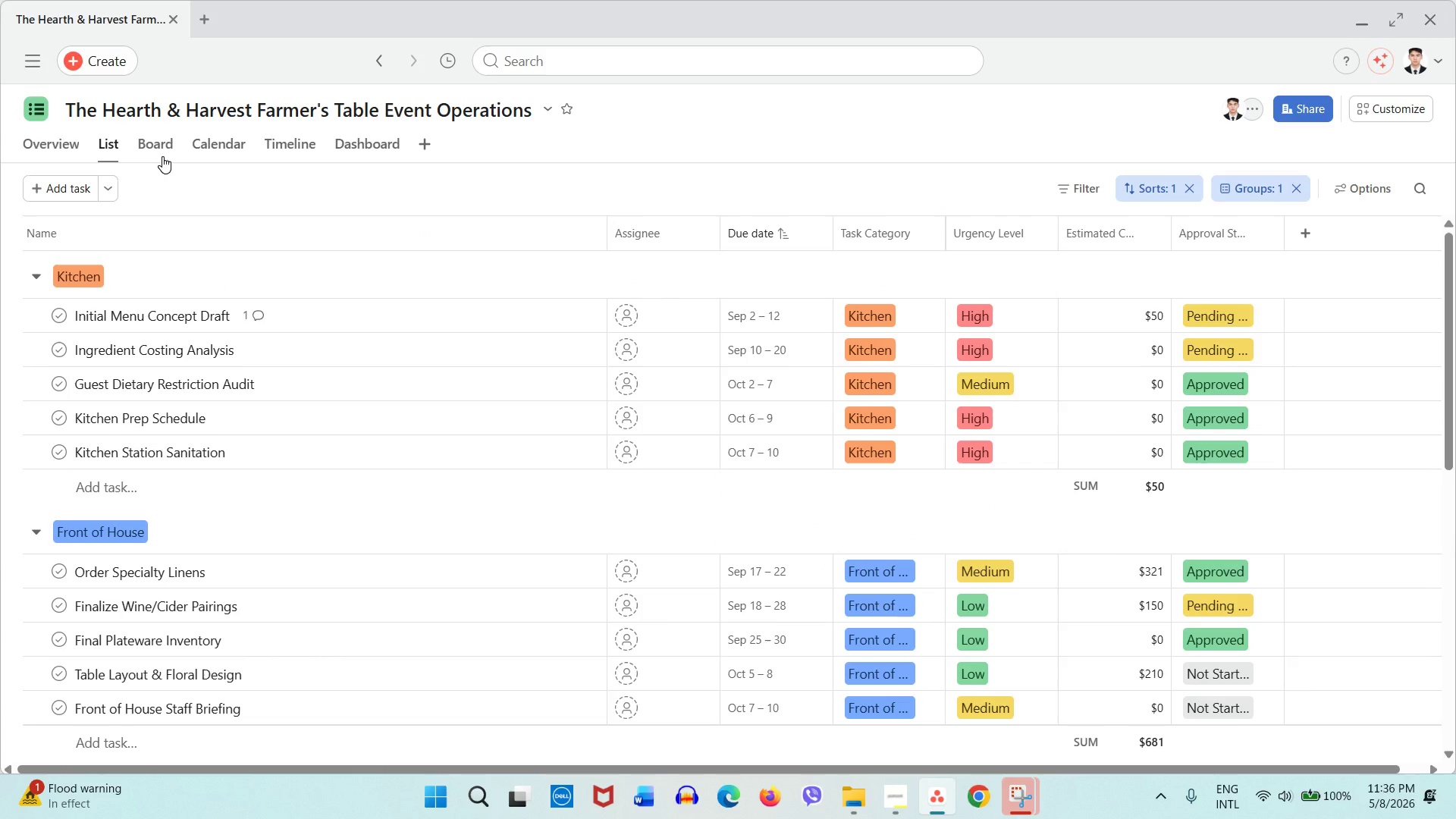 
left_click([162, 156])
 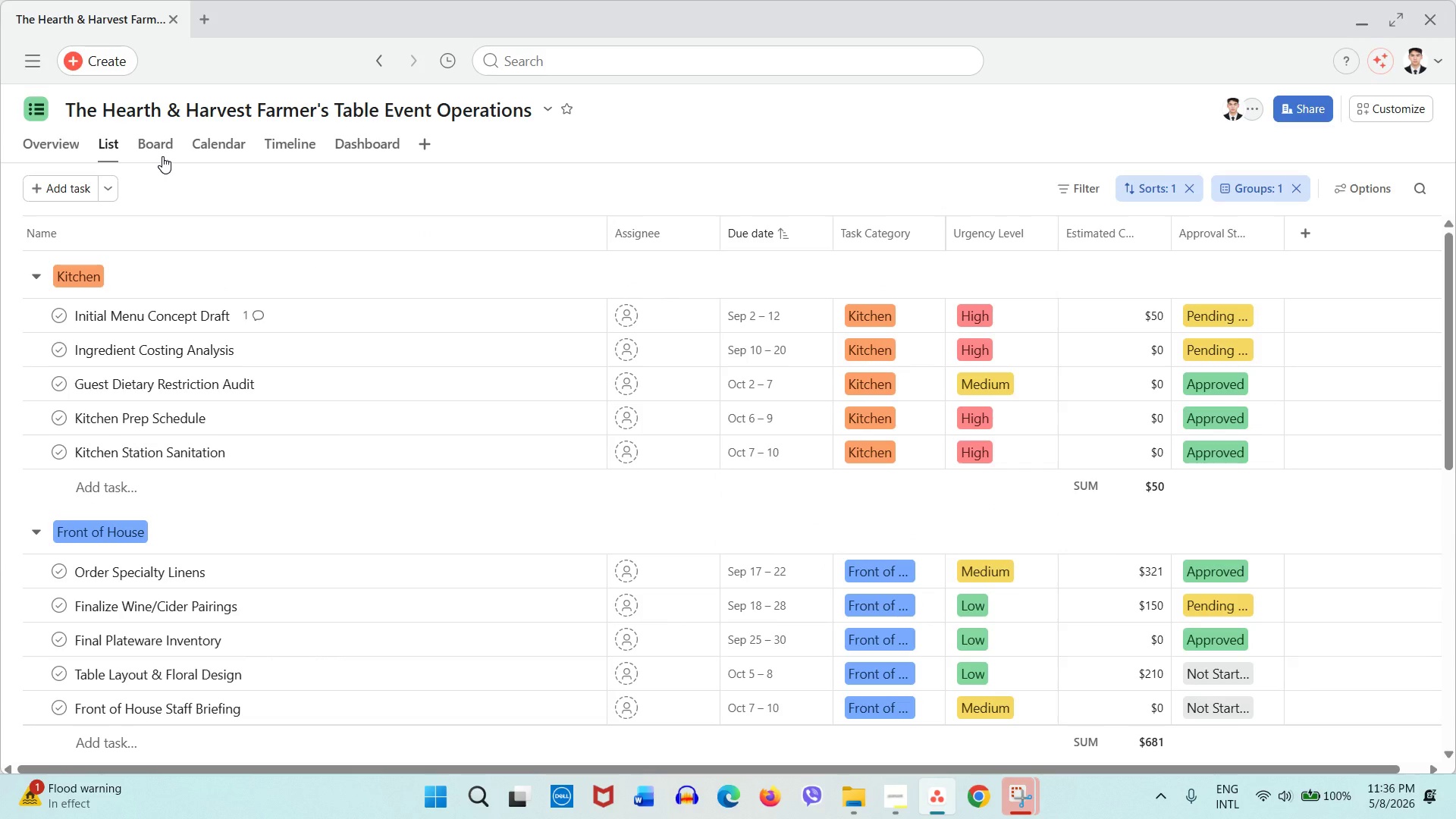 
left_click([166, 151])
 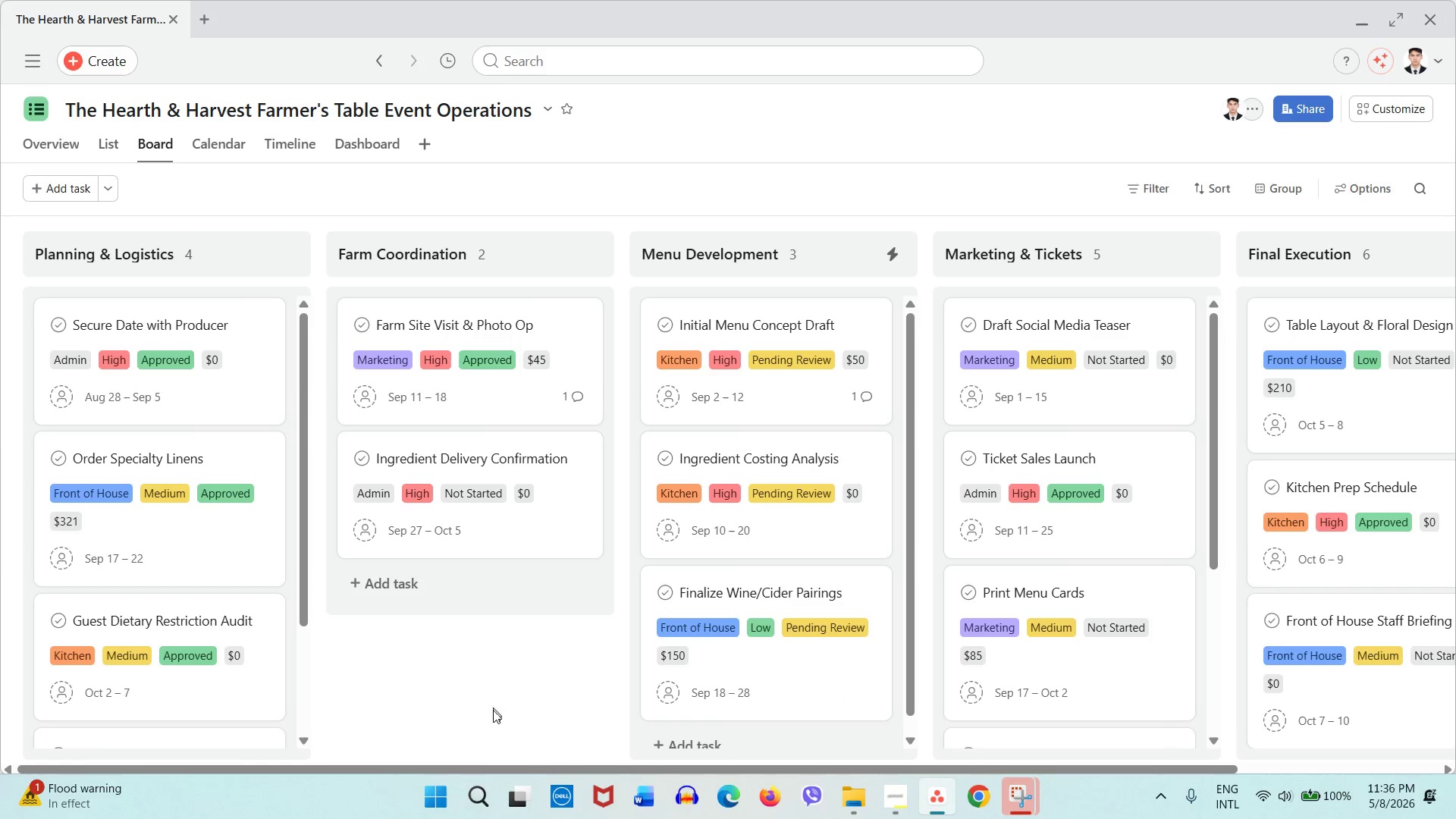 
wait(7.05)
 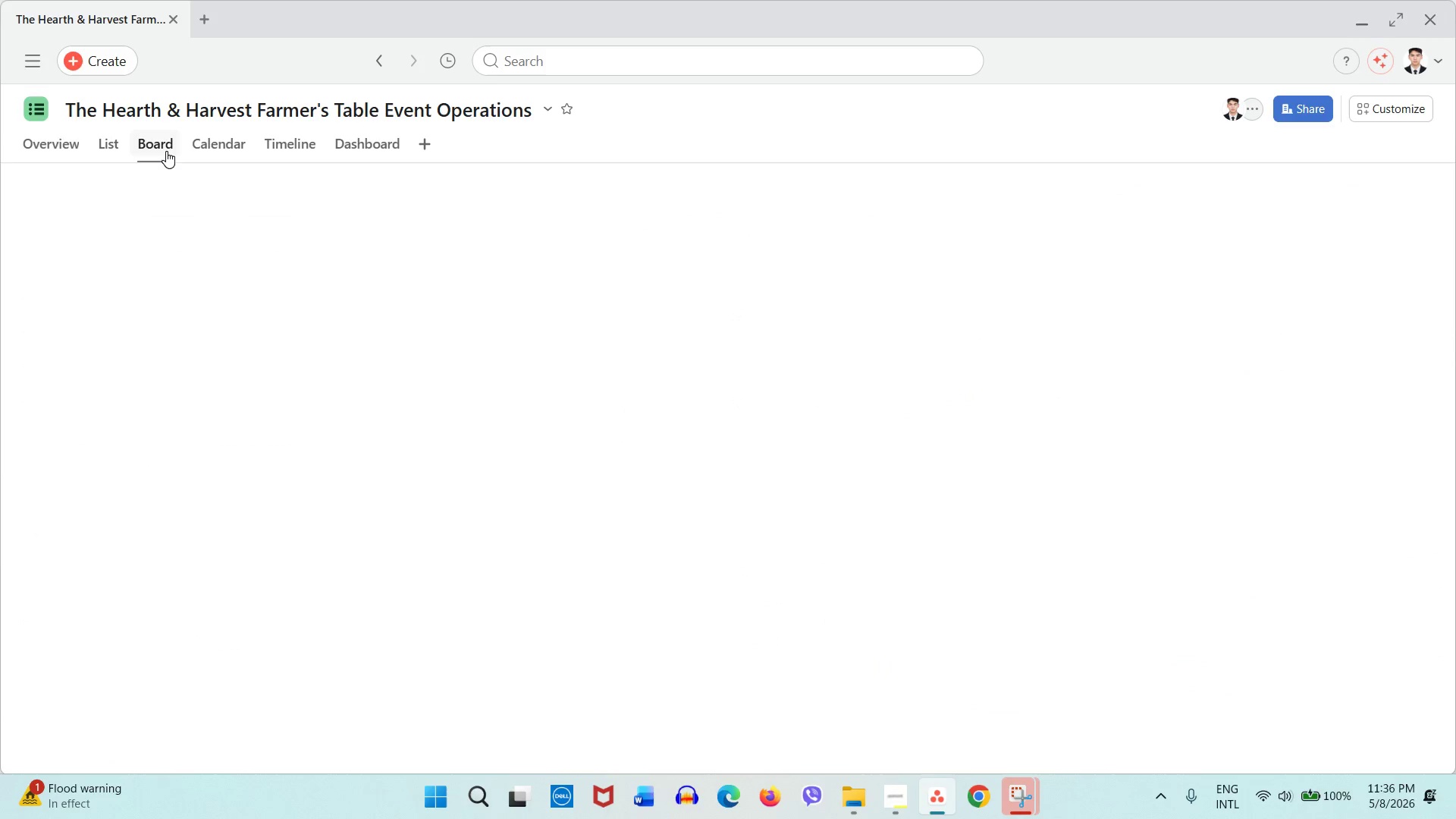 
left_click_drag(start_coordinate=[493, 769], to_coordinate=[515, 770])
 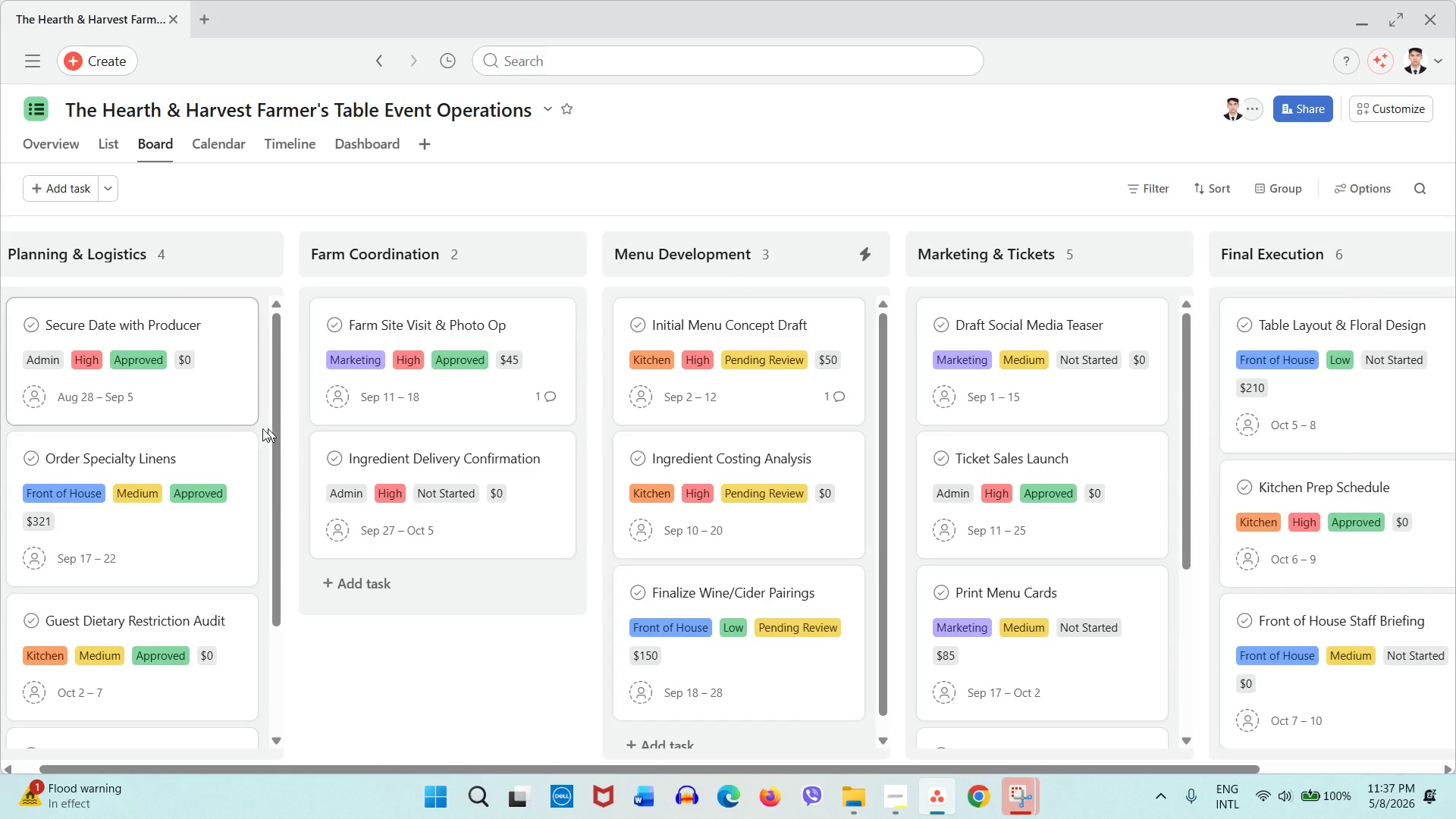 
scroll: coordinate [237, 430], scroll_direction: down, amount: 3.0
 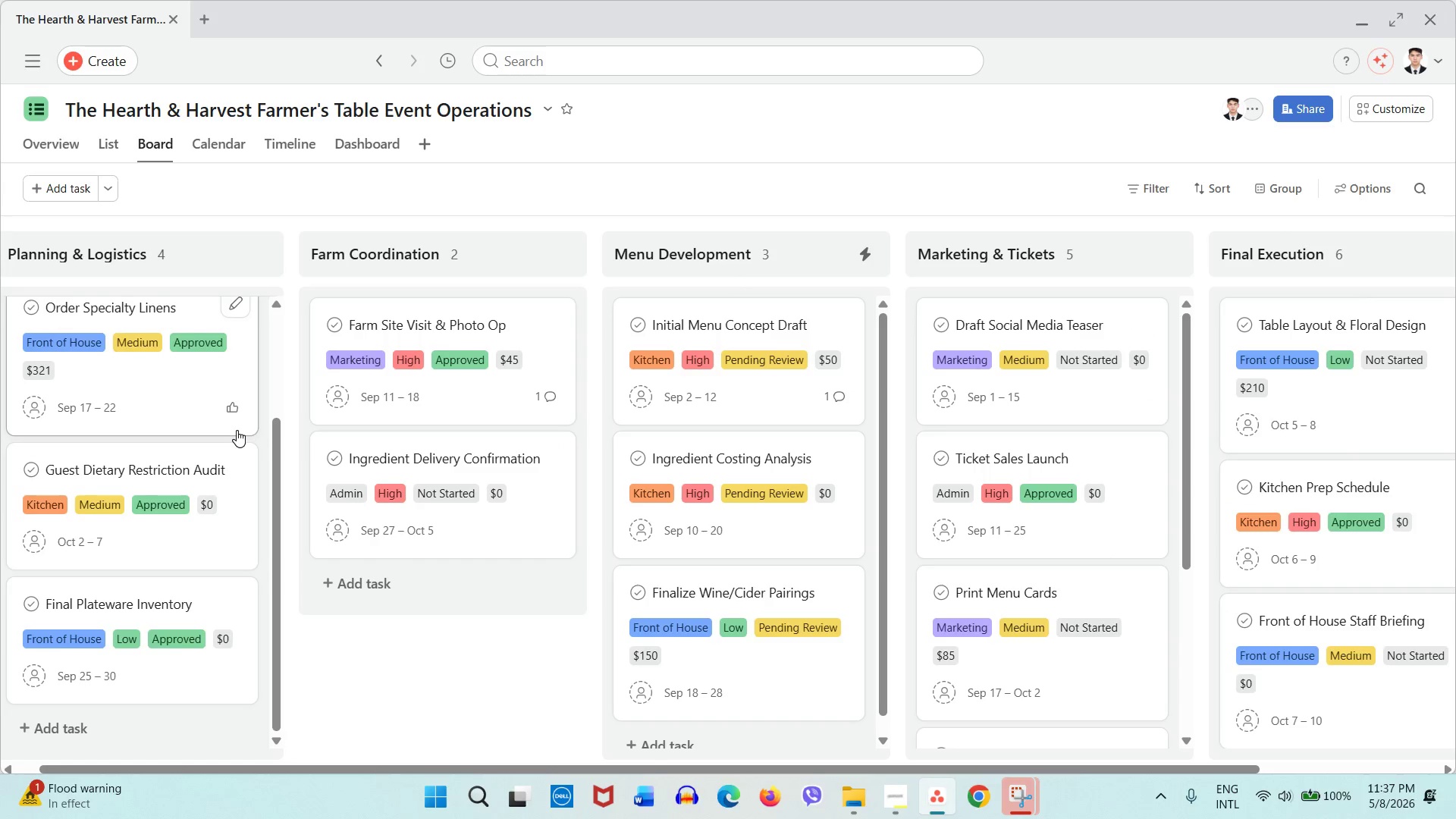 
scroll: coordinate [237, 430], scroll_direction: up, amount: 4.0
 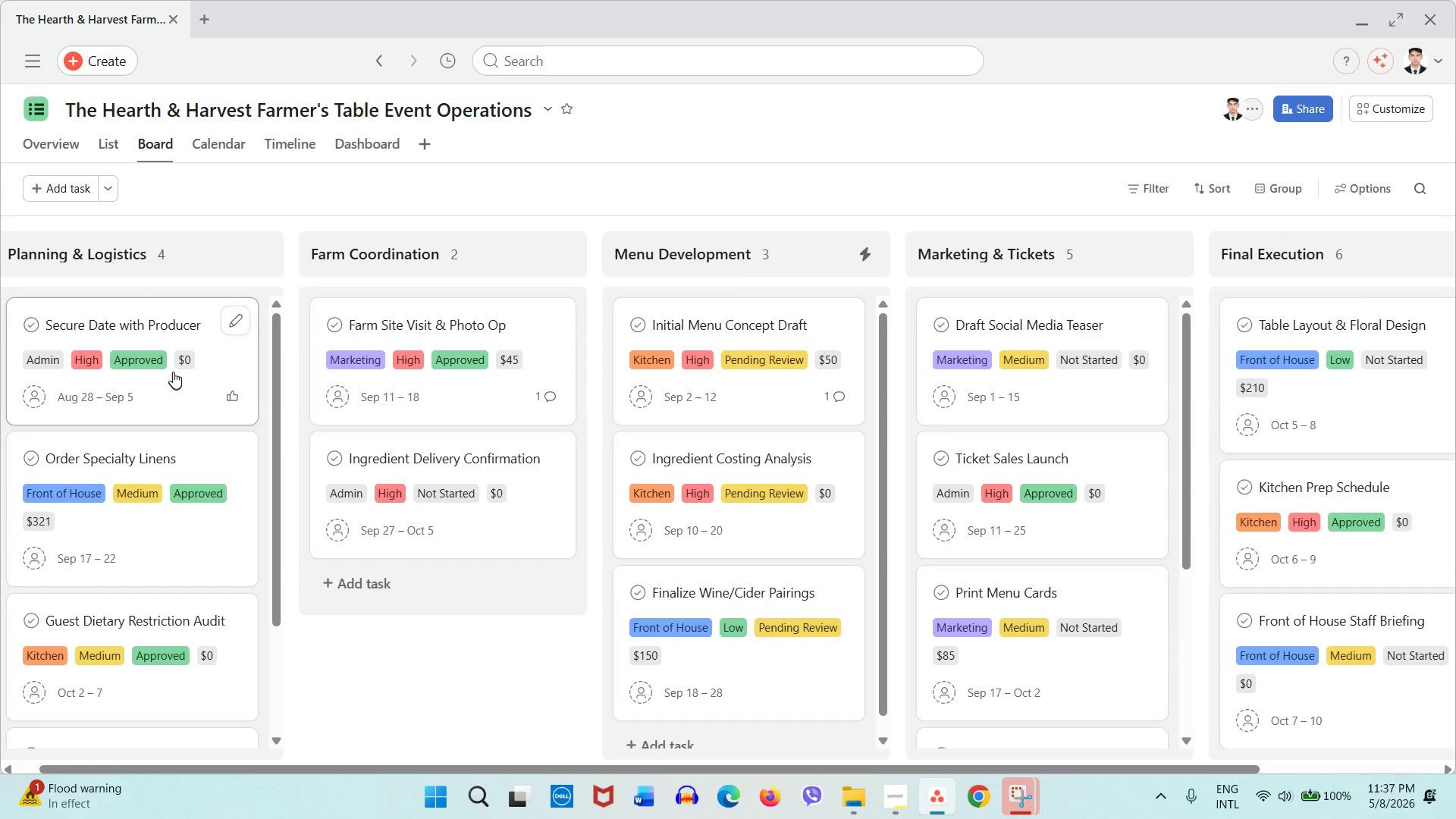 
left_click([180, 364])
 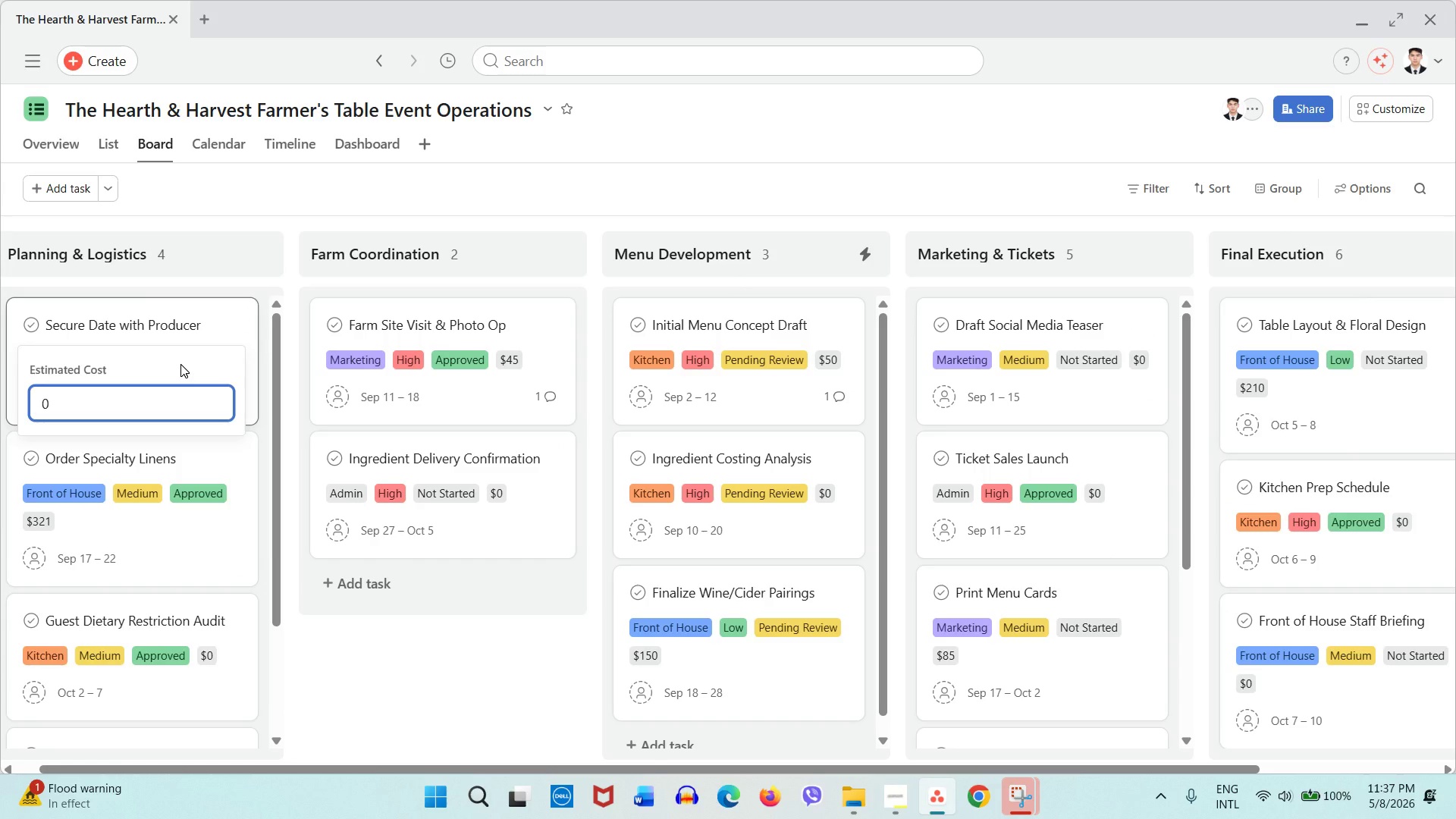 
left_click([180, 364])
 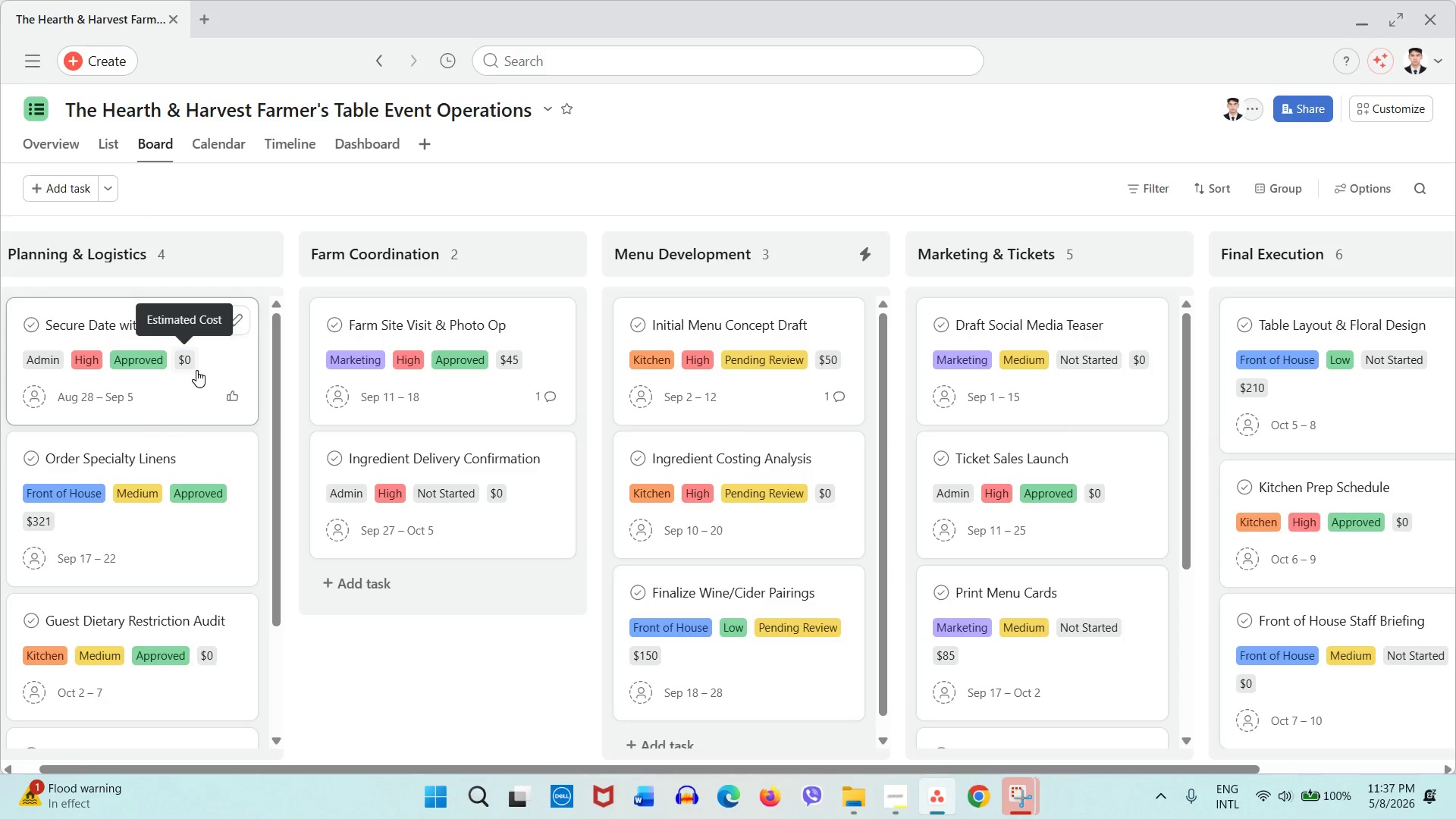 
left_click([198, 382])
 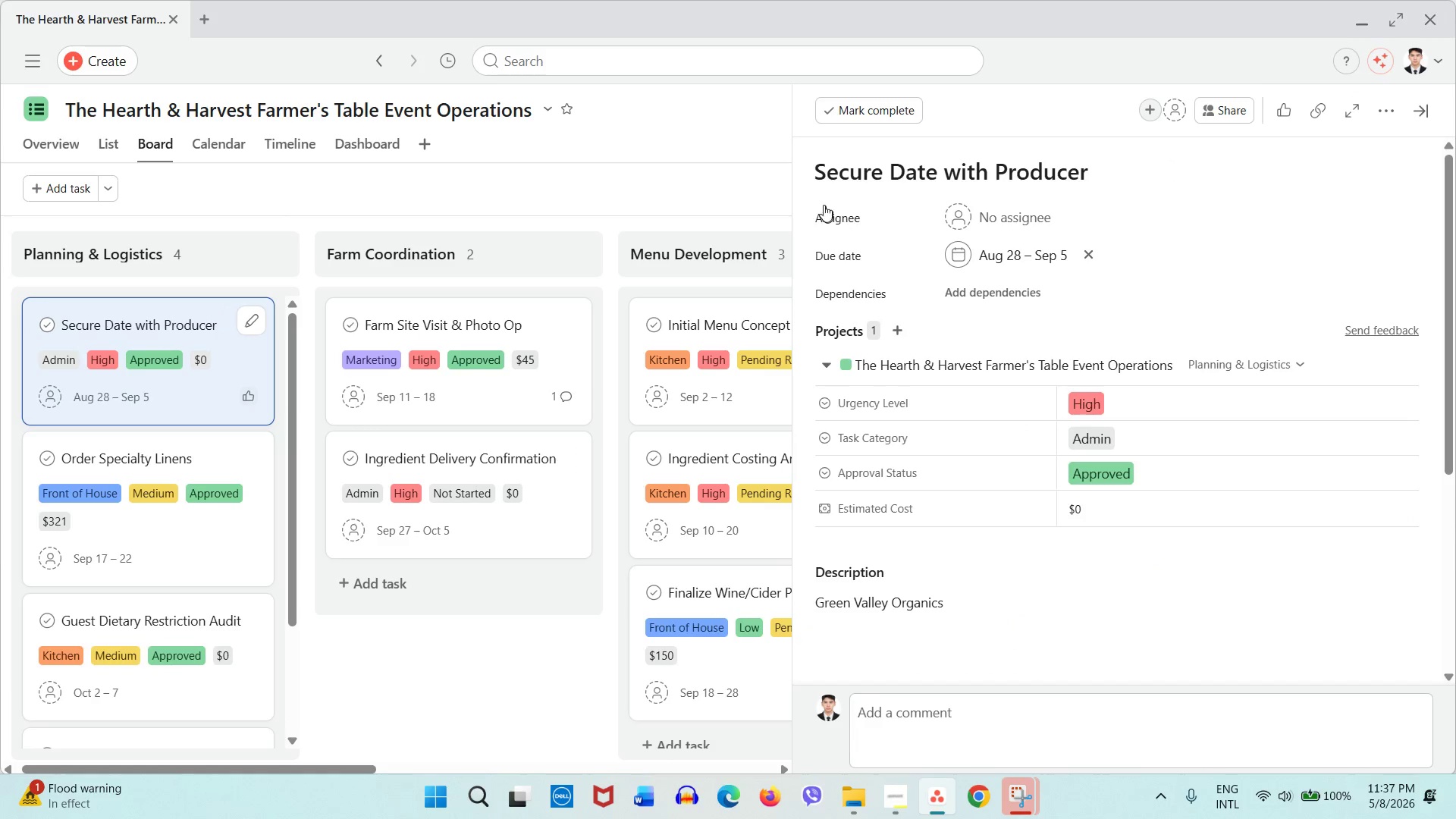 
wait(5.42)
 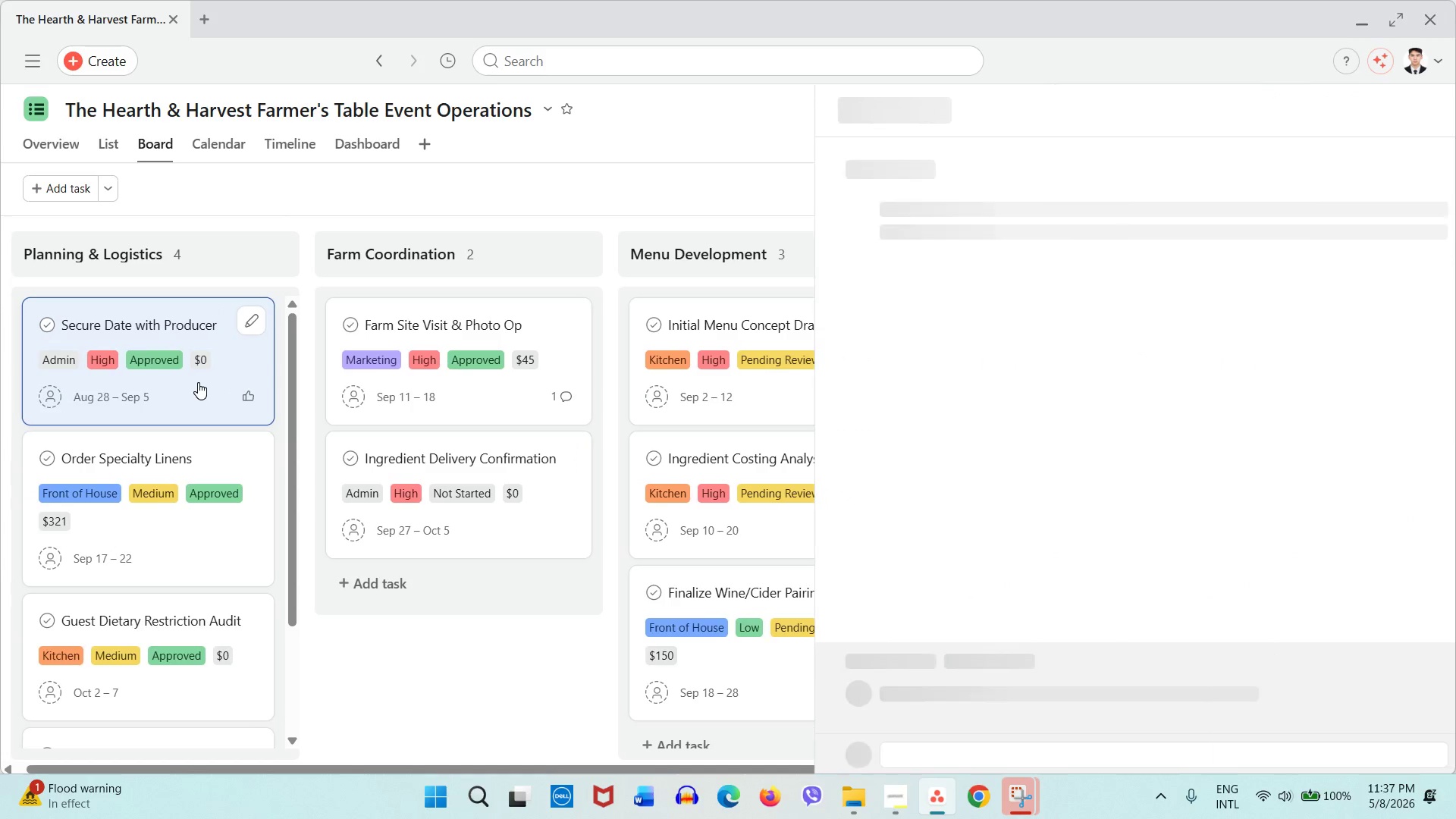 
left_click([657, 168])
 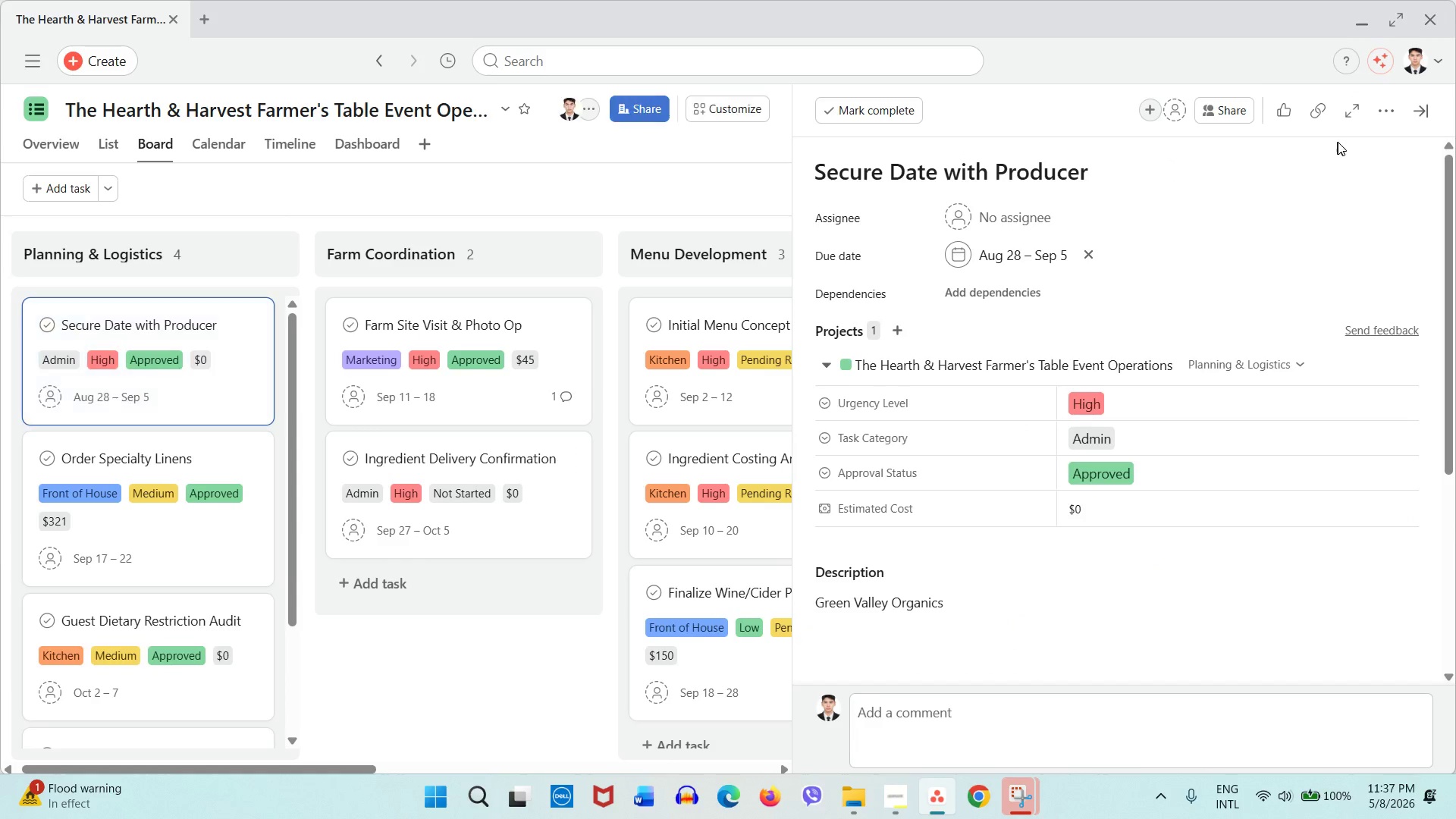 
mouse_move([1367, 143])
 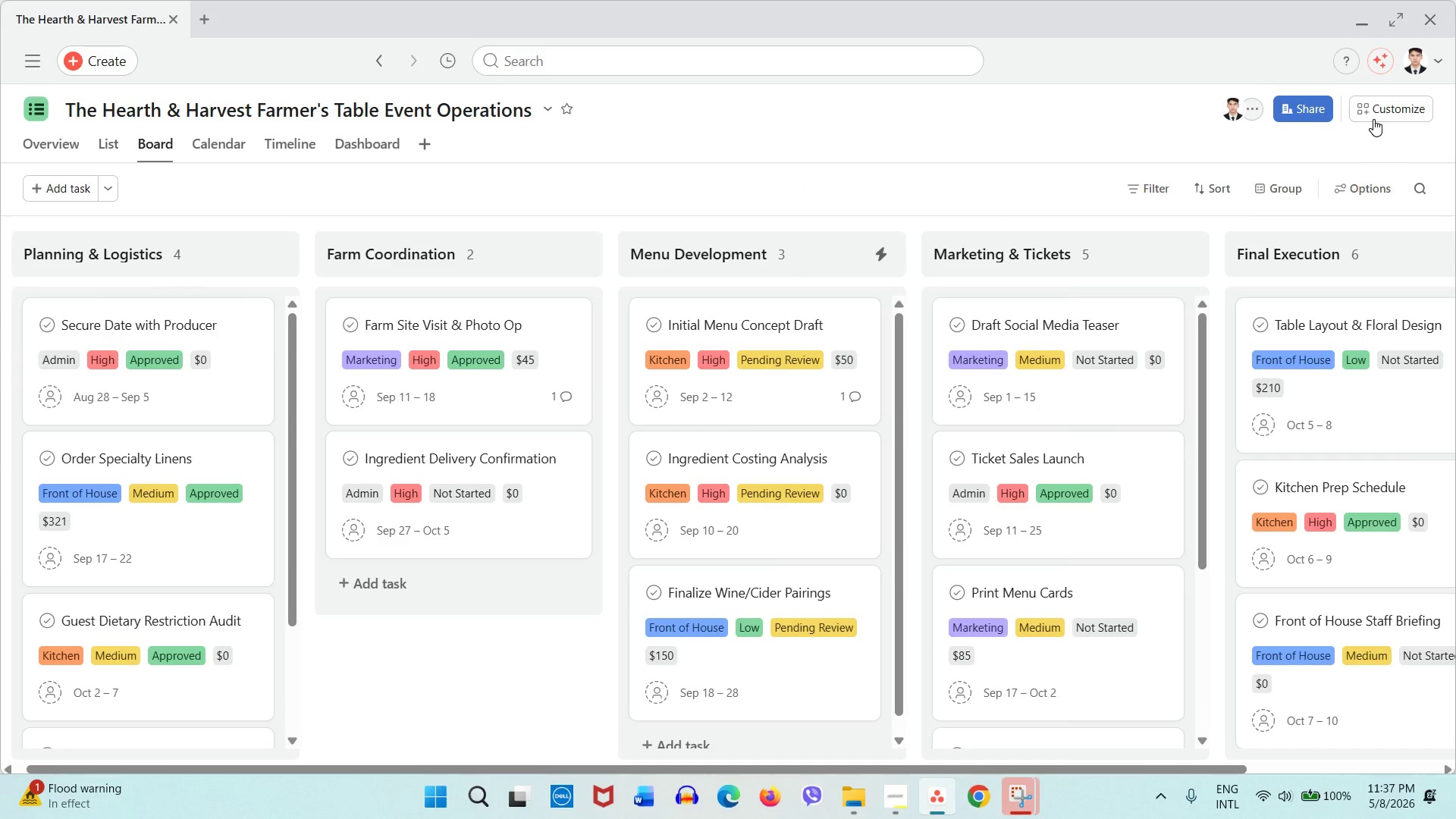 
left_click([1373, 119])
 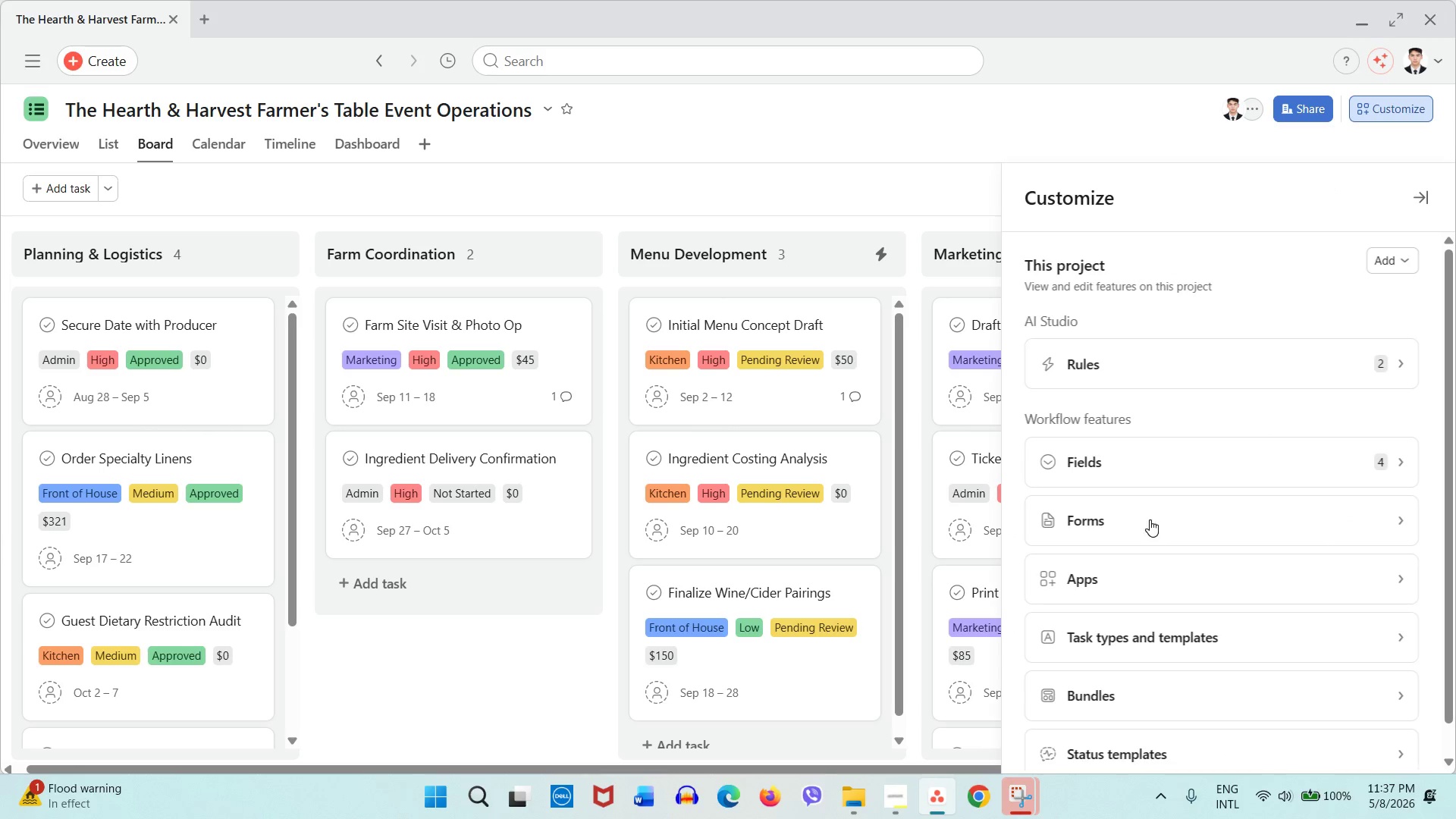 
left_click([1144, 445])
 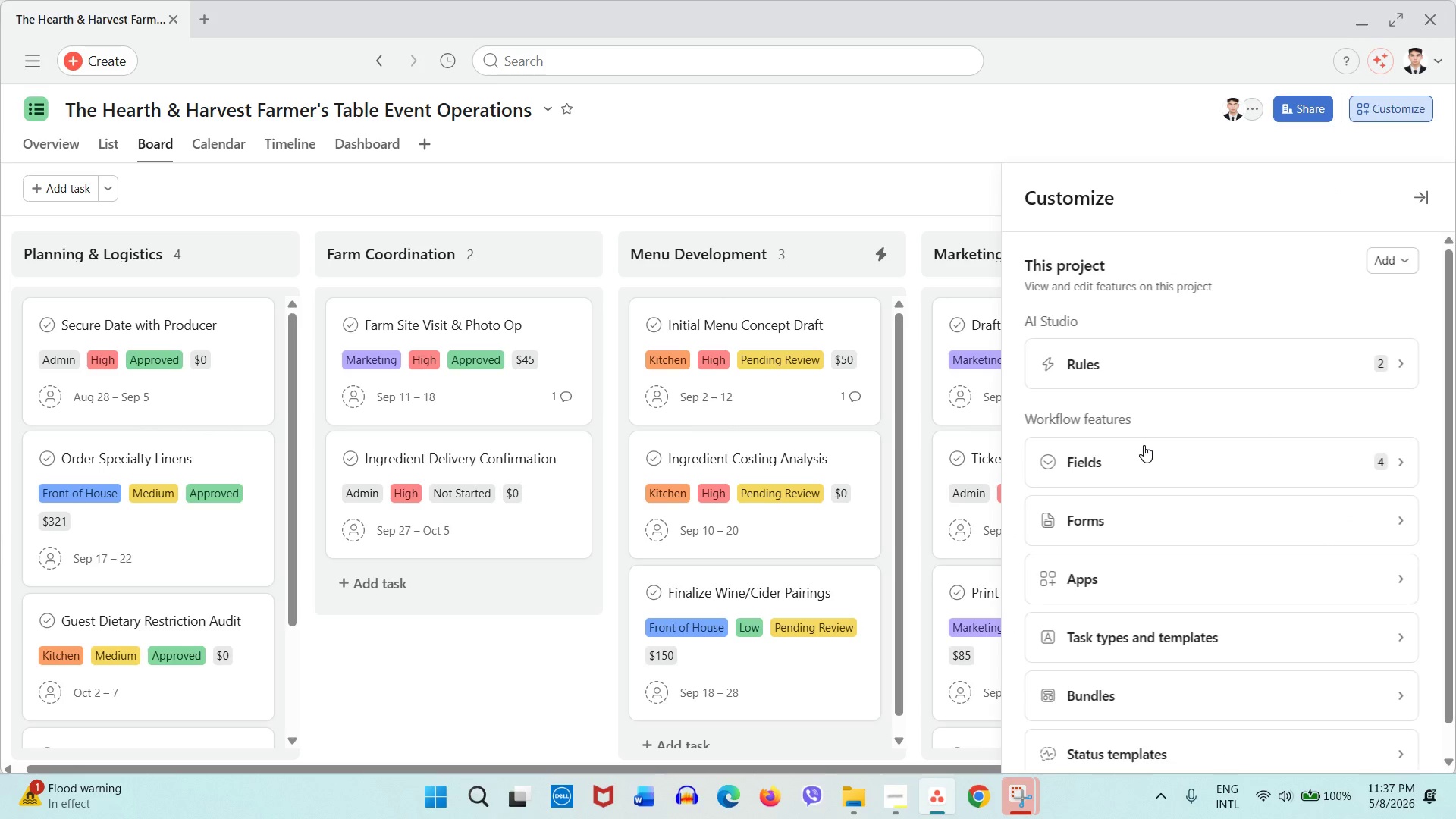 
mouse_move([1143, 444])
 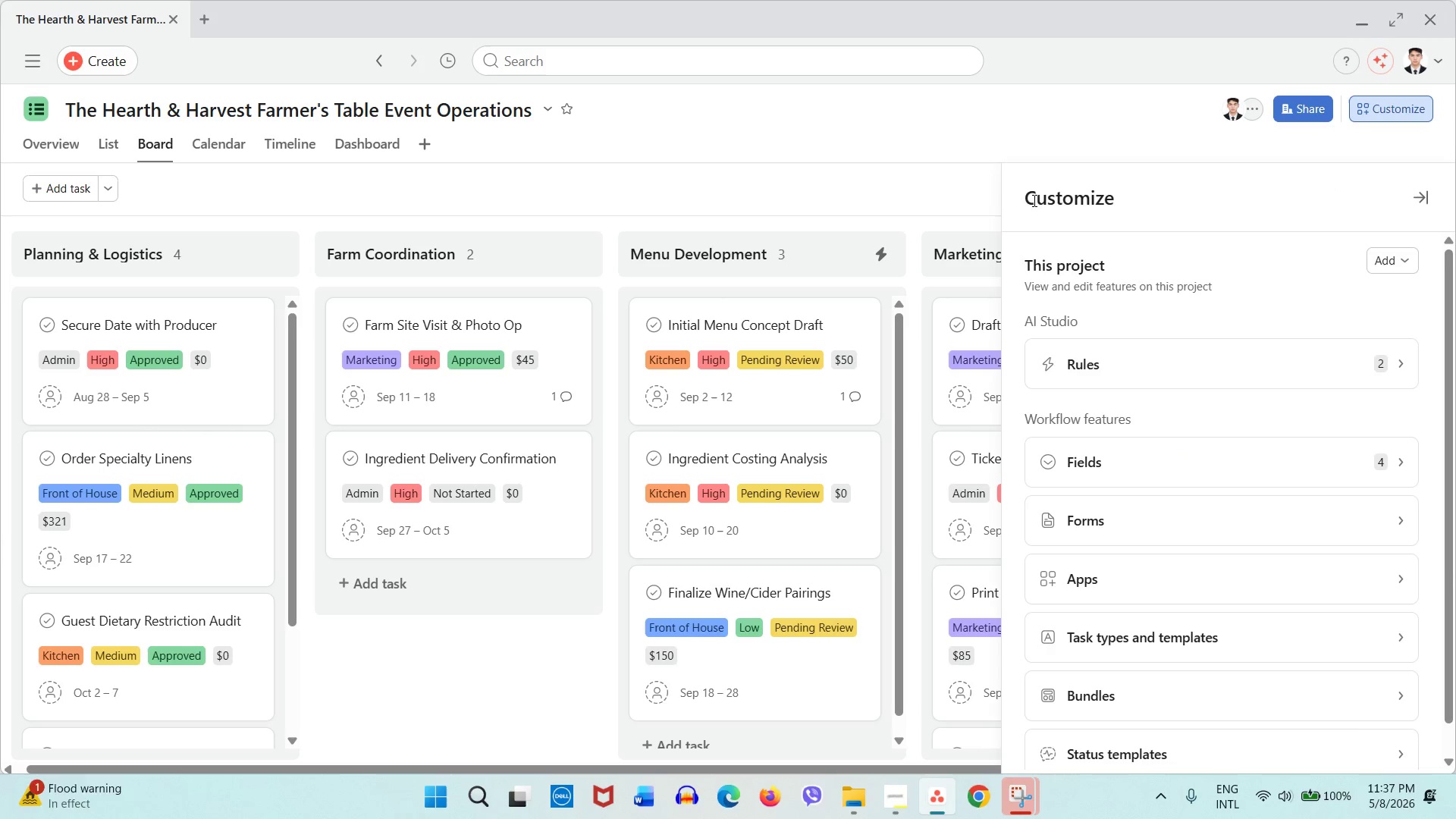 
wait(5.62)
 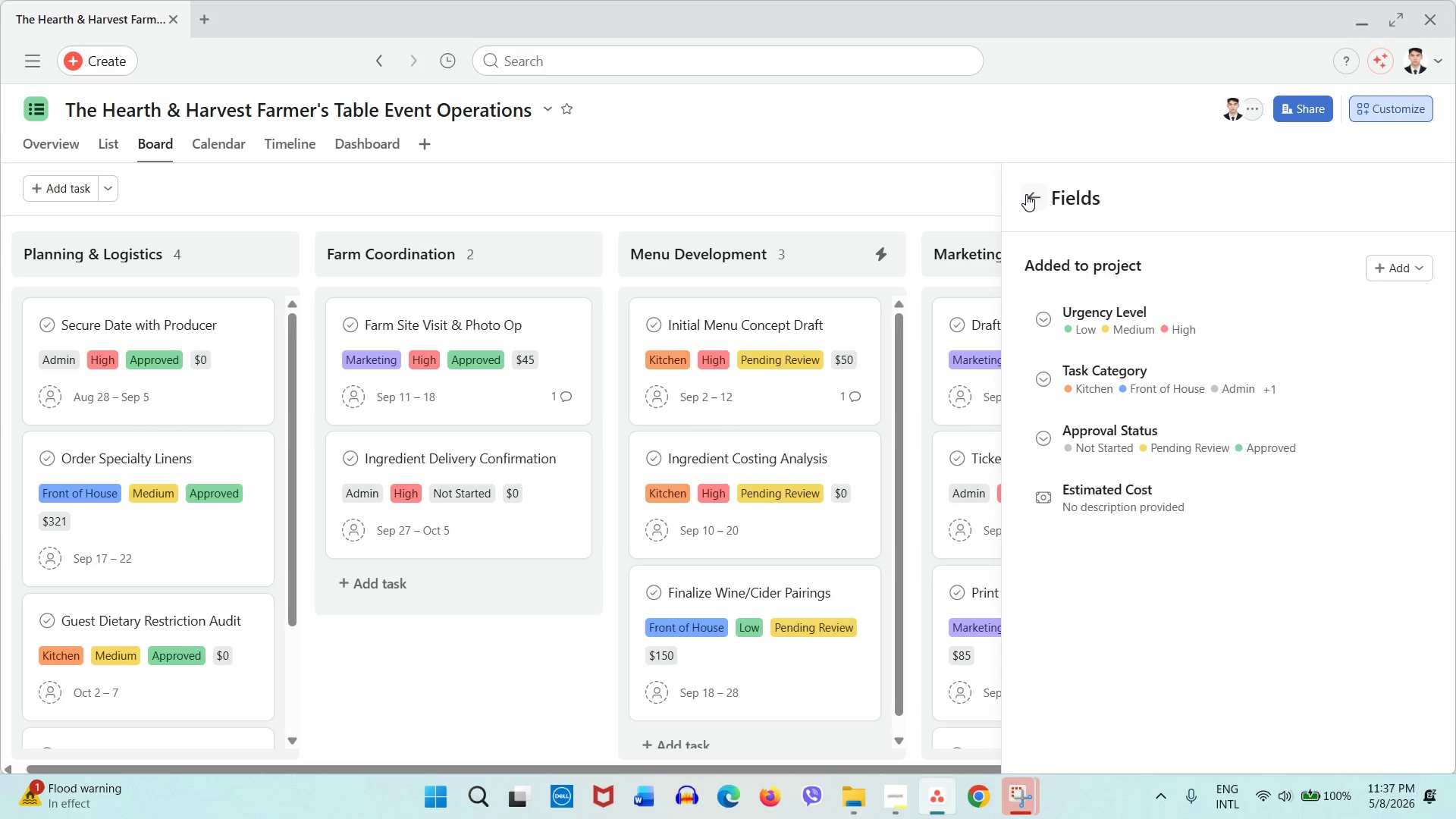 
left_click([1091, 366])
 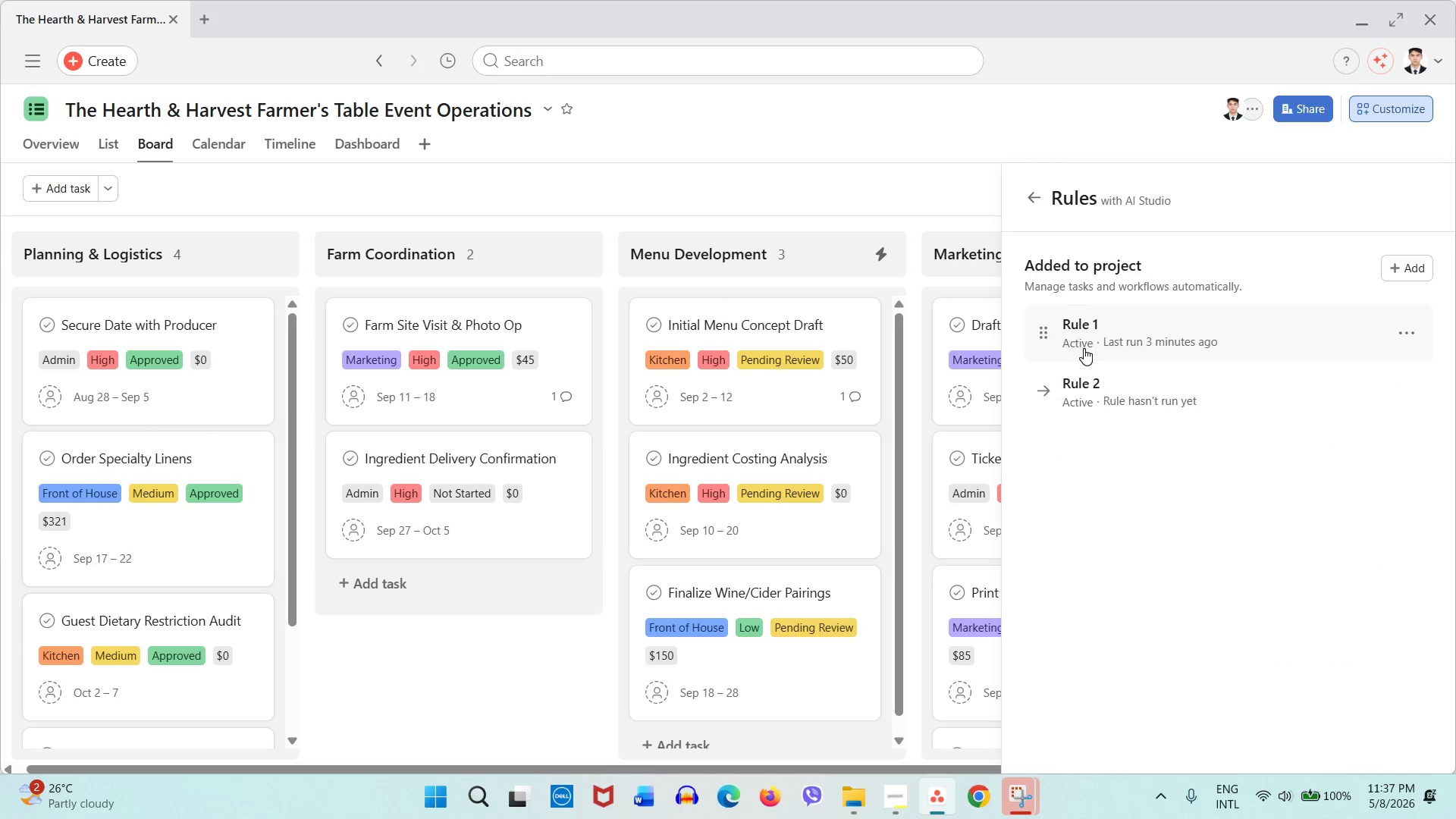 
left_click([1084, 348])
 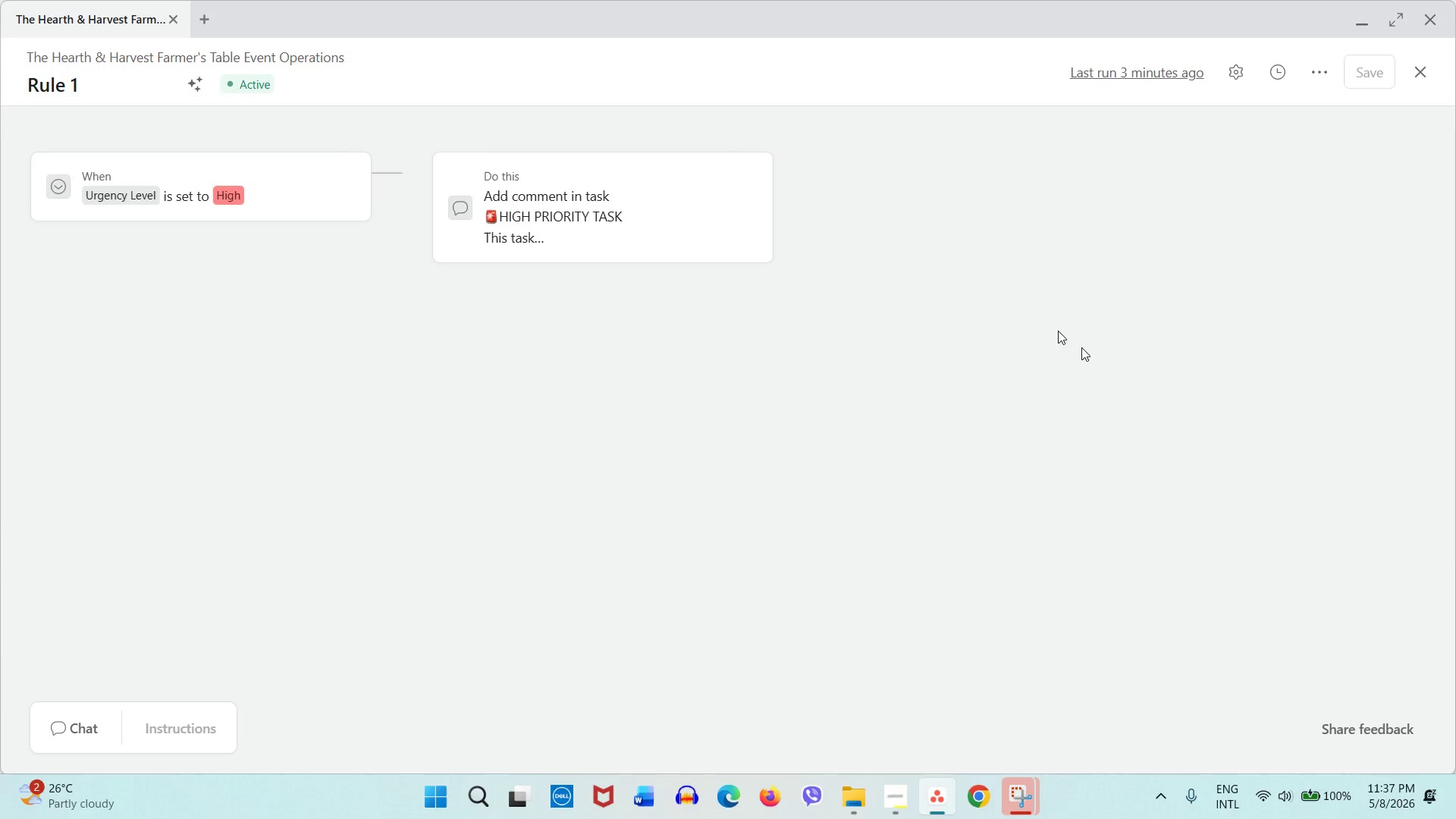 
left_click([1416, 77])
 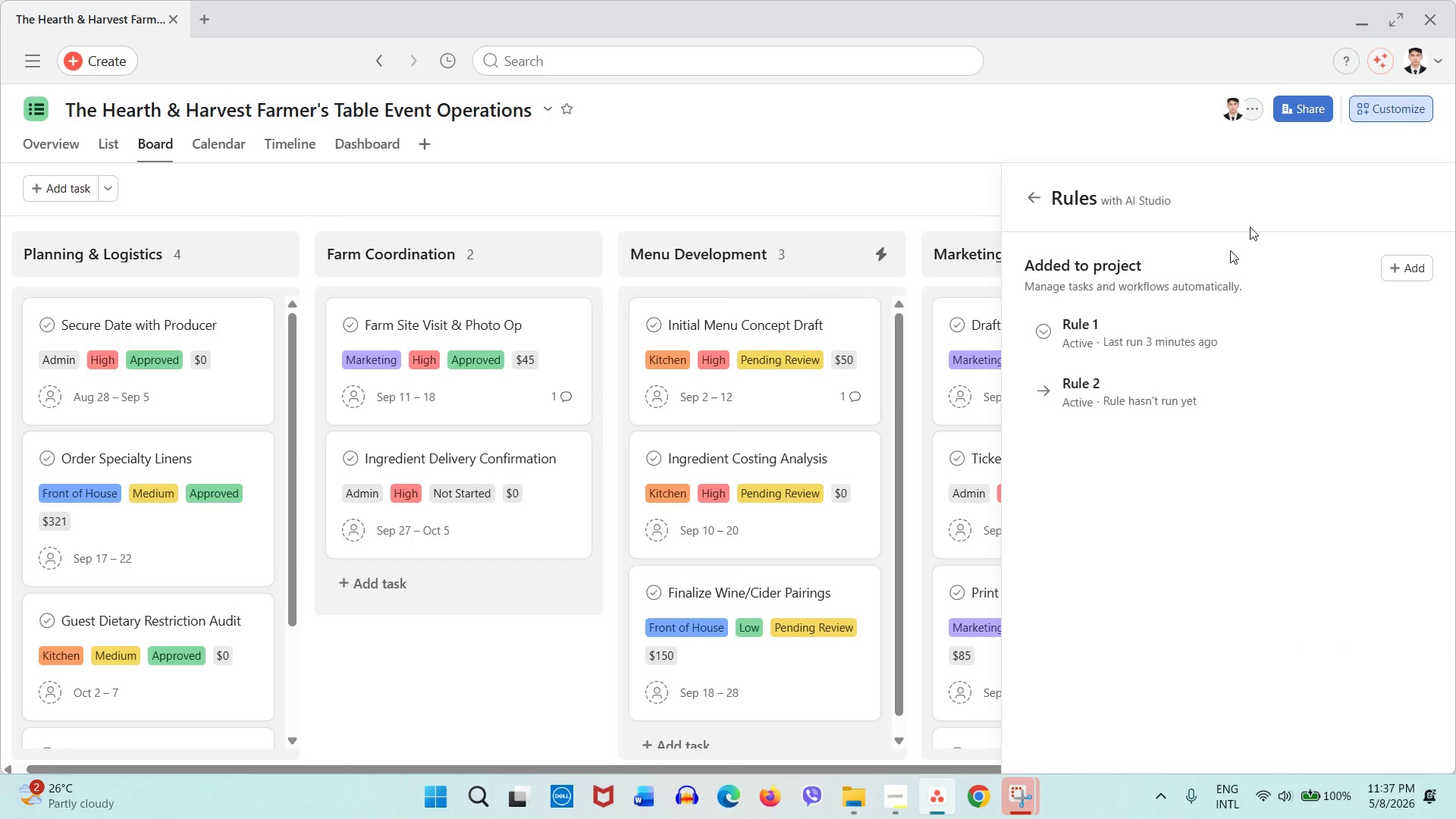 
left_click([1126, 390])
 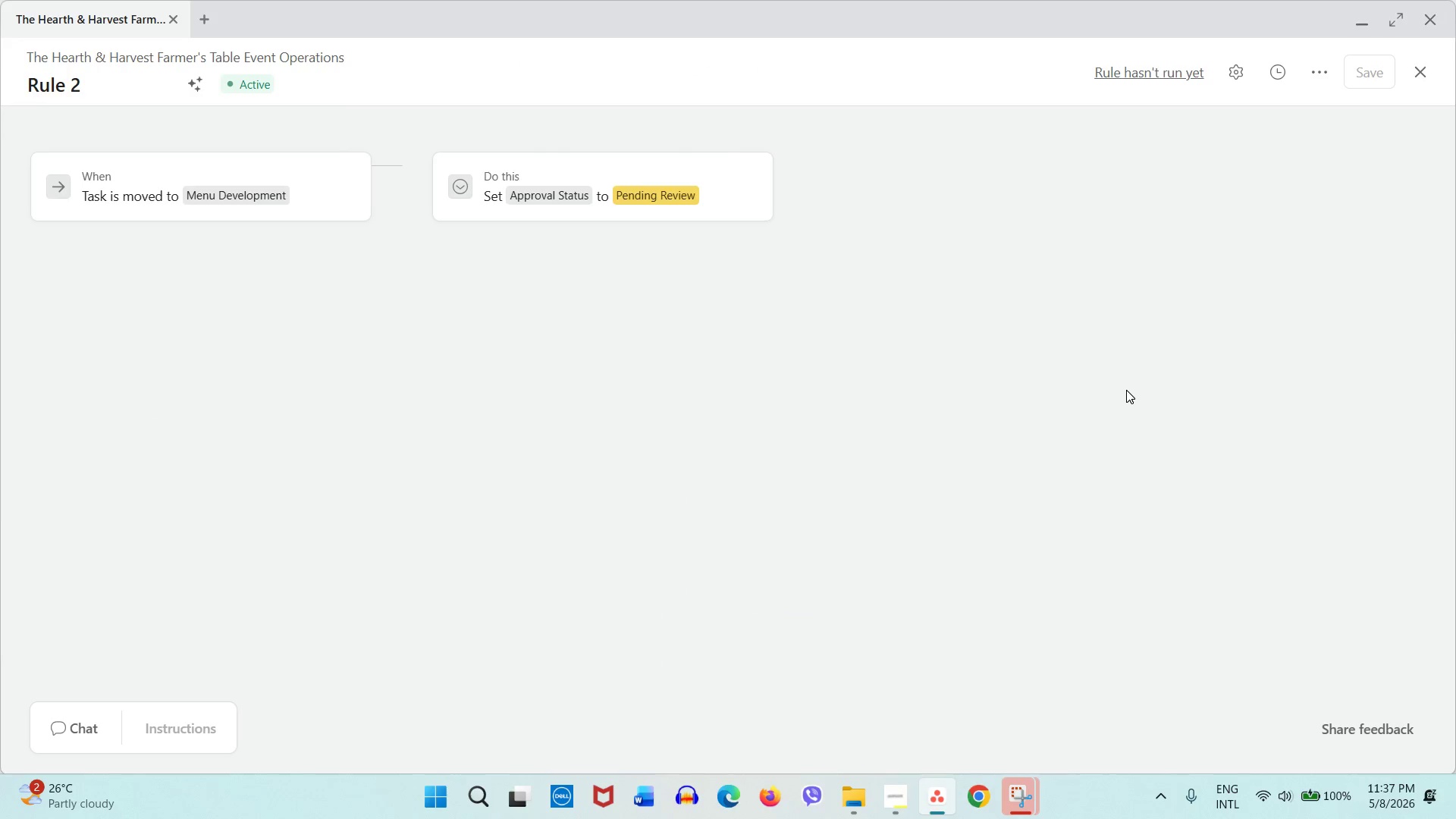 
left_click([1417, 84])
 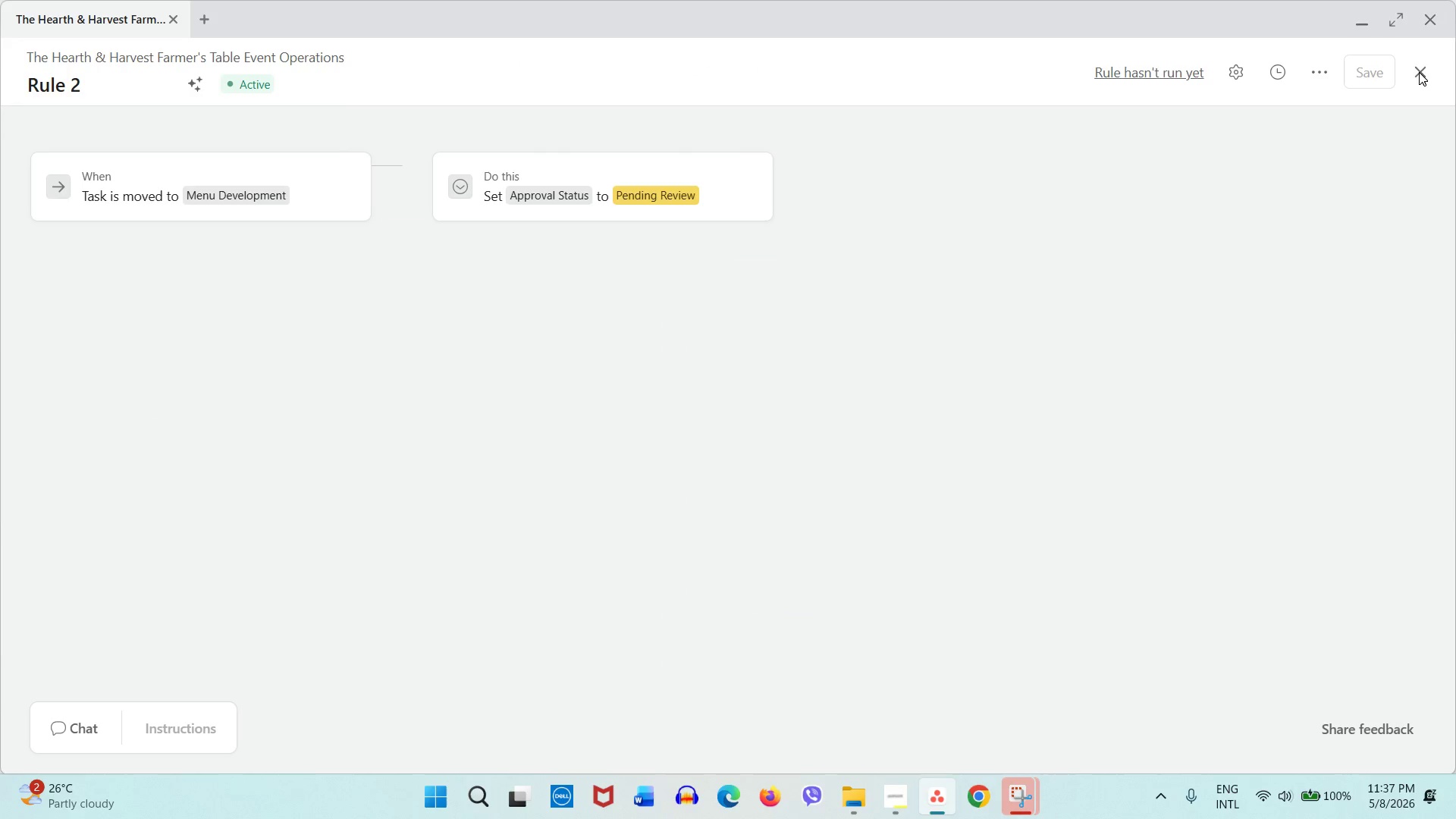 
mouse_move([1398, 84])
 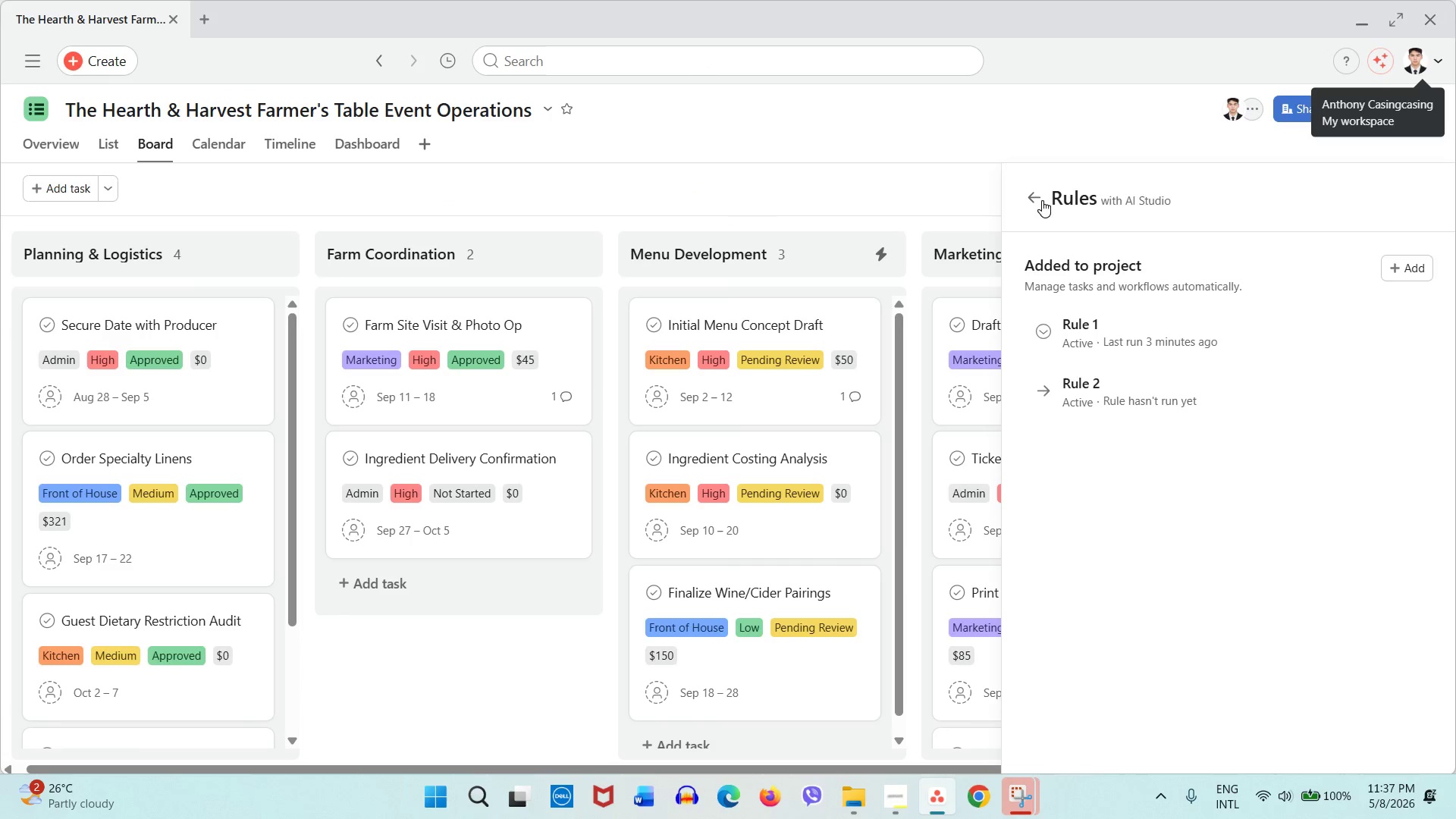 
left_click([1042, 200])
 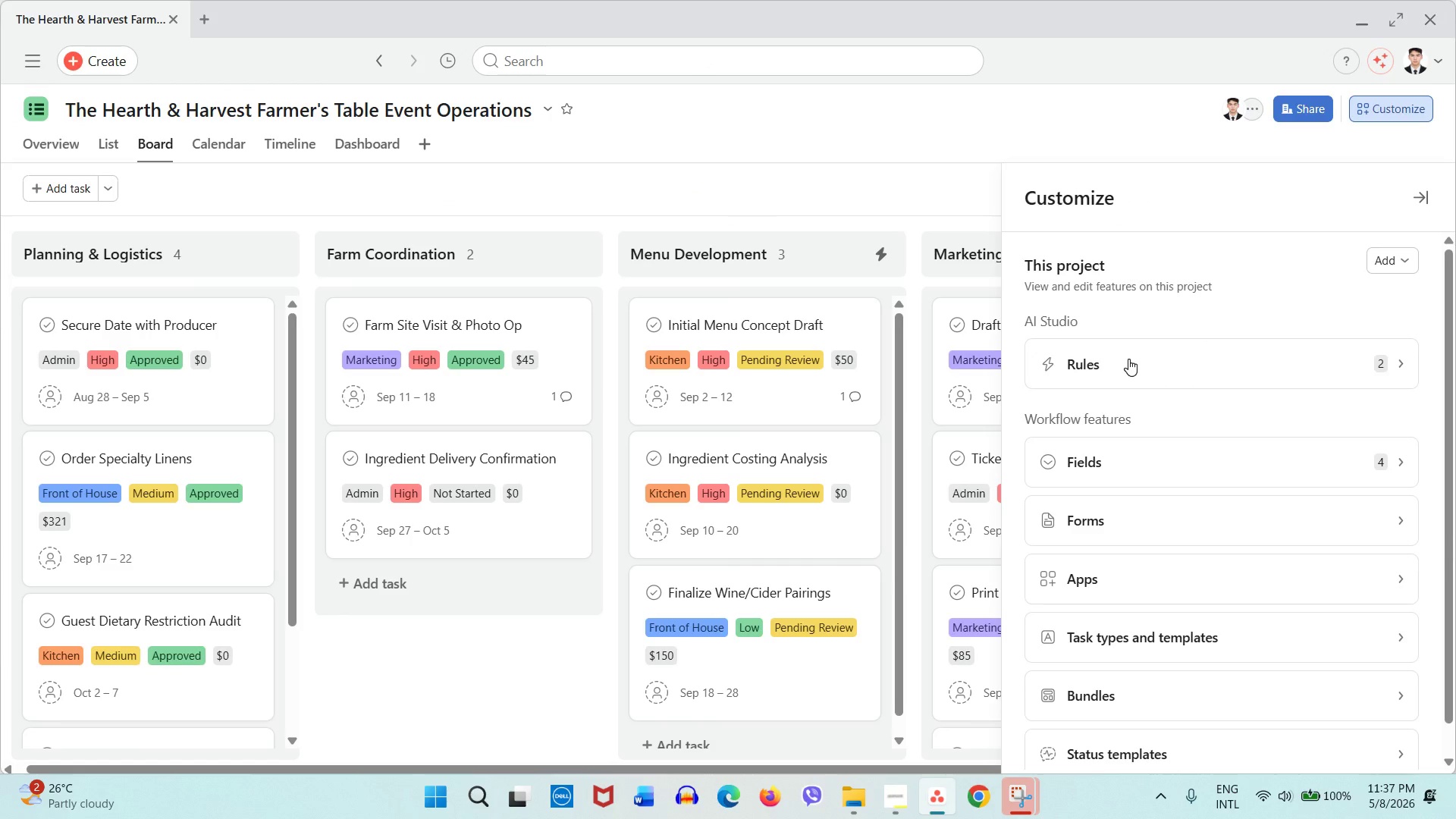 
left_click([1131, 466])
 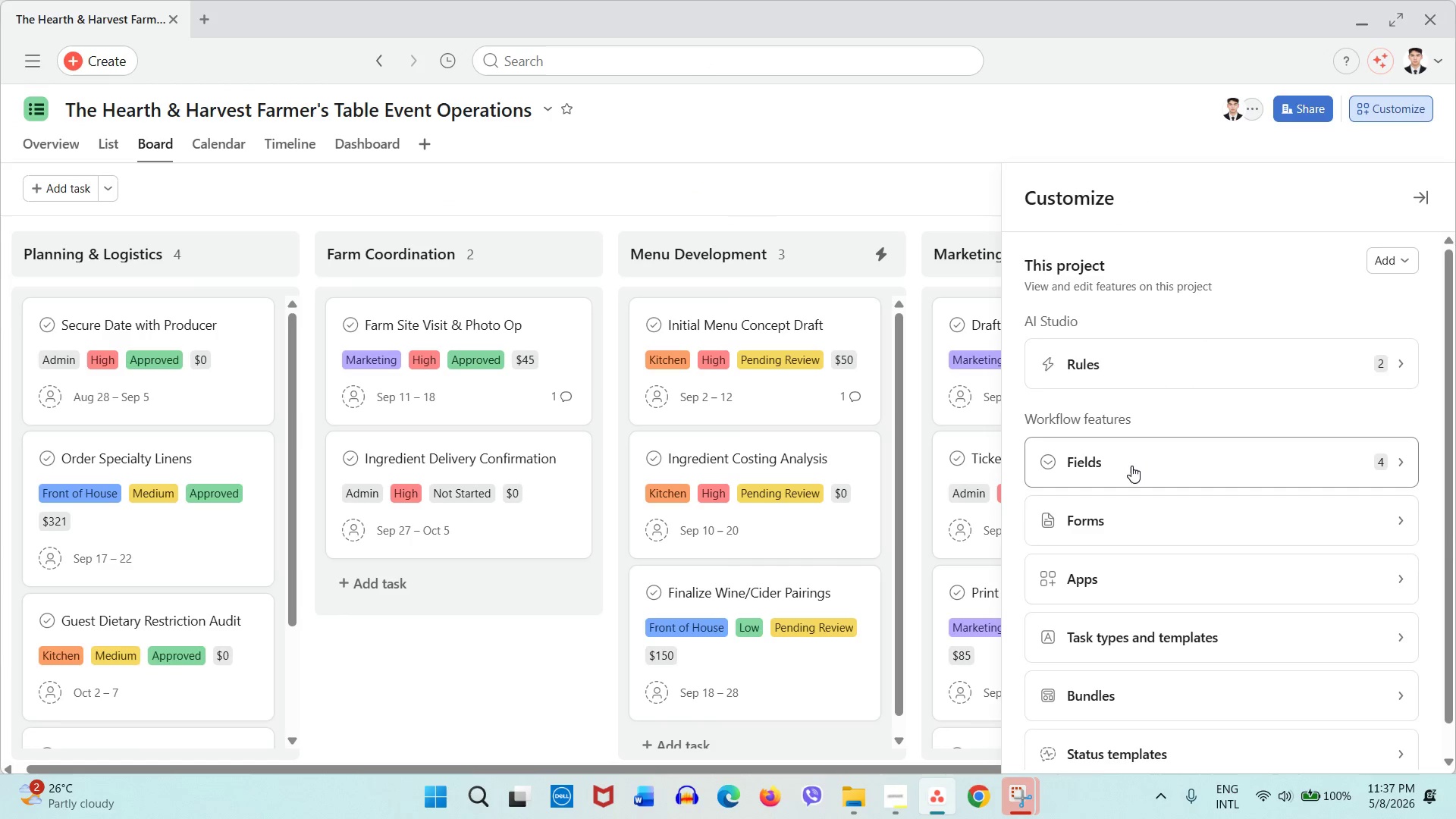 
mouse_move([1117, 443])
 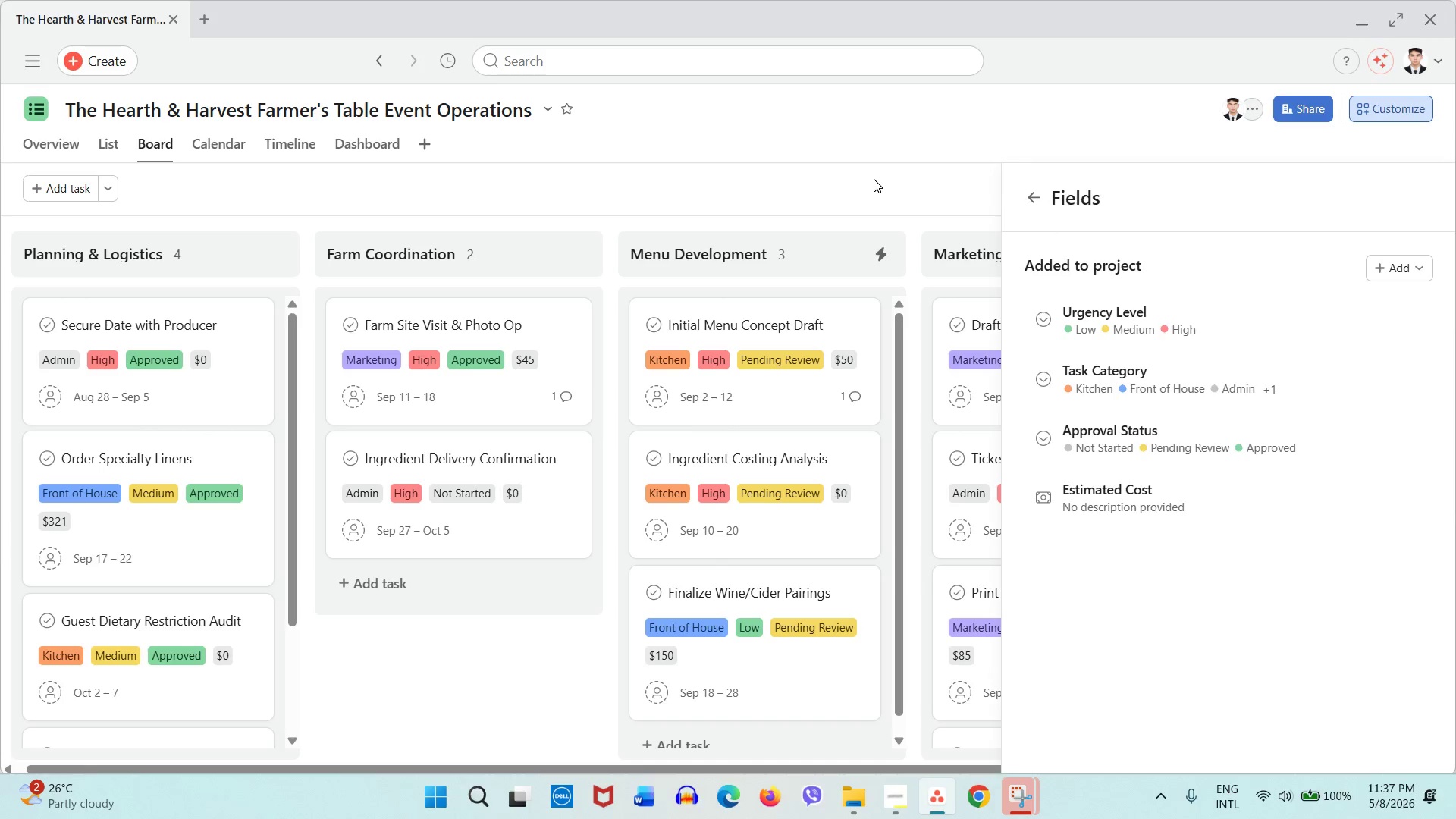 
left_click([874, 179])
 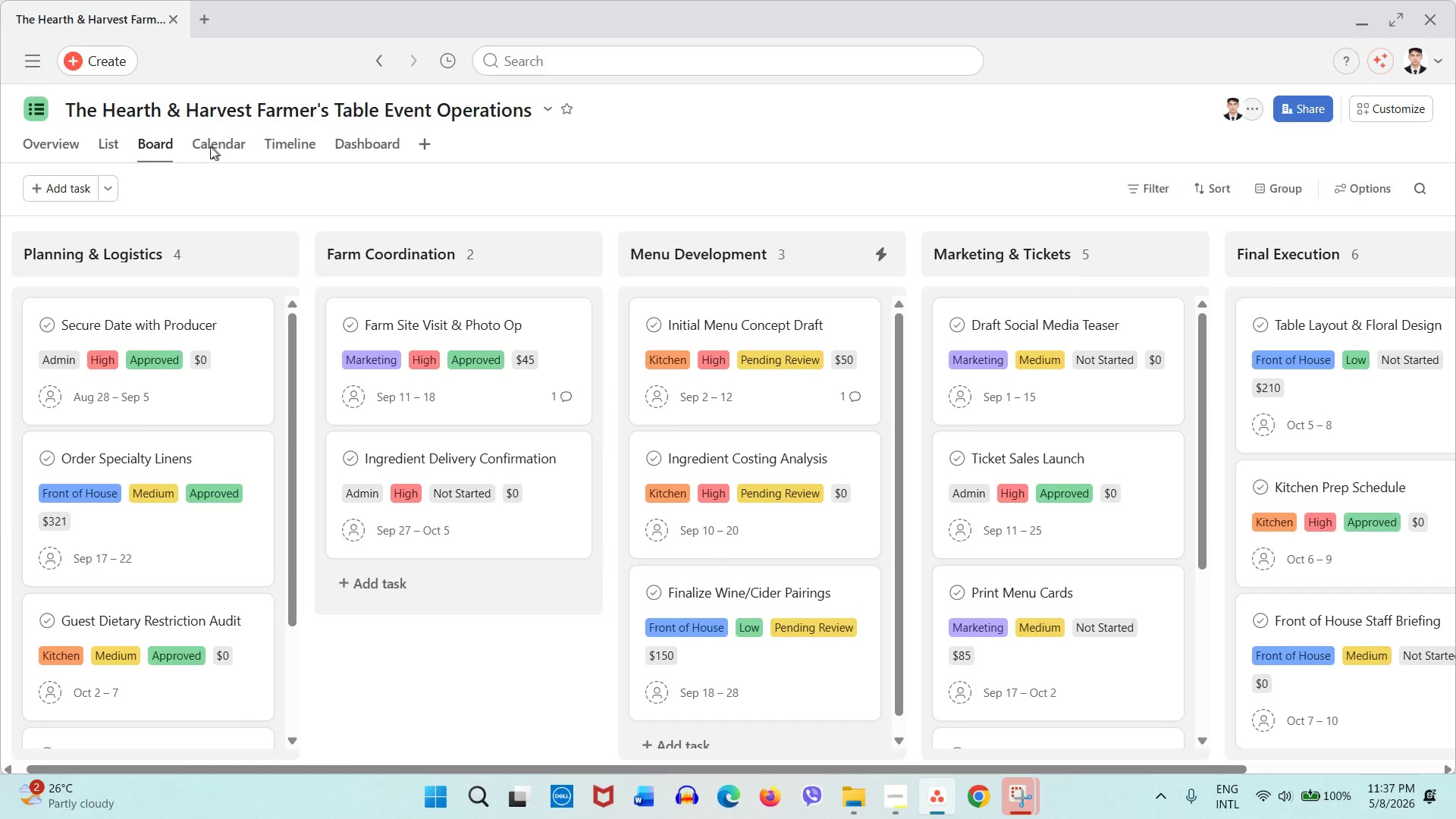 
left_click([209, 147])
 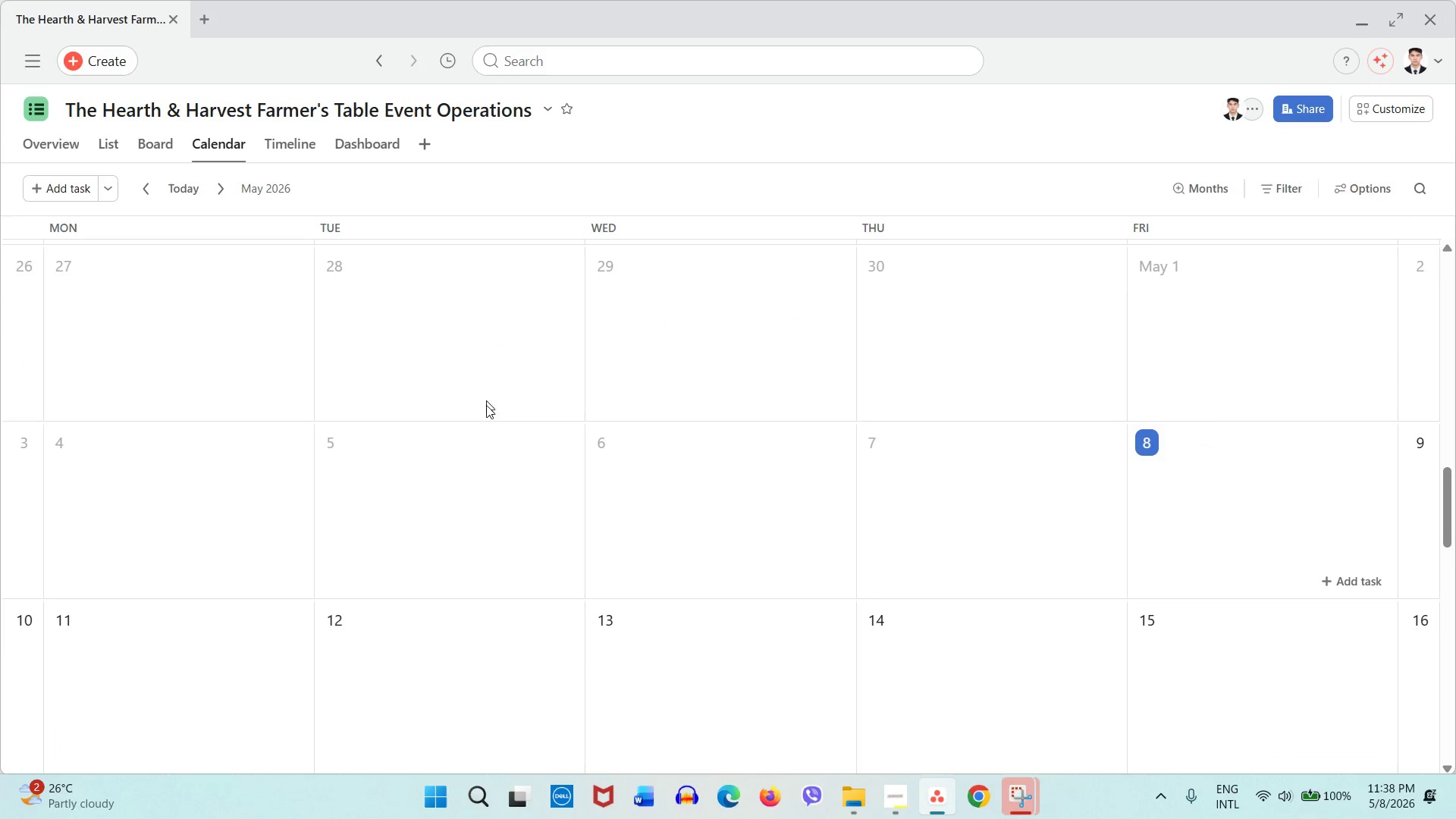 
wait(6.98)
 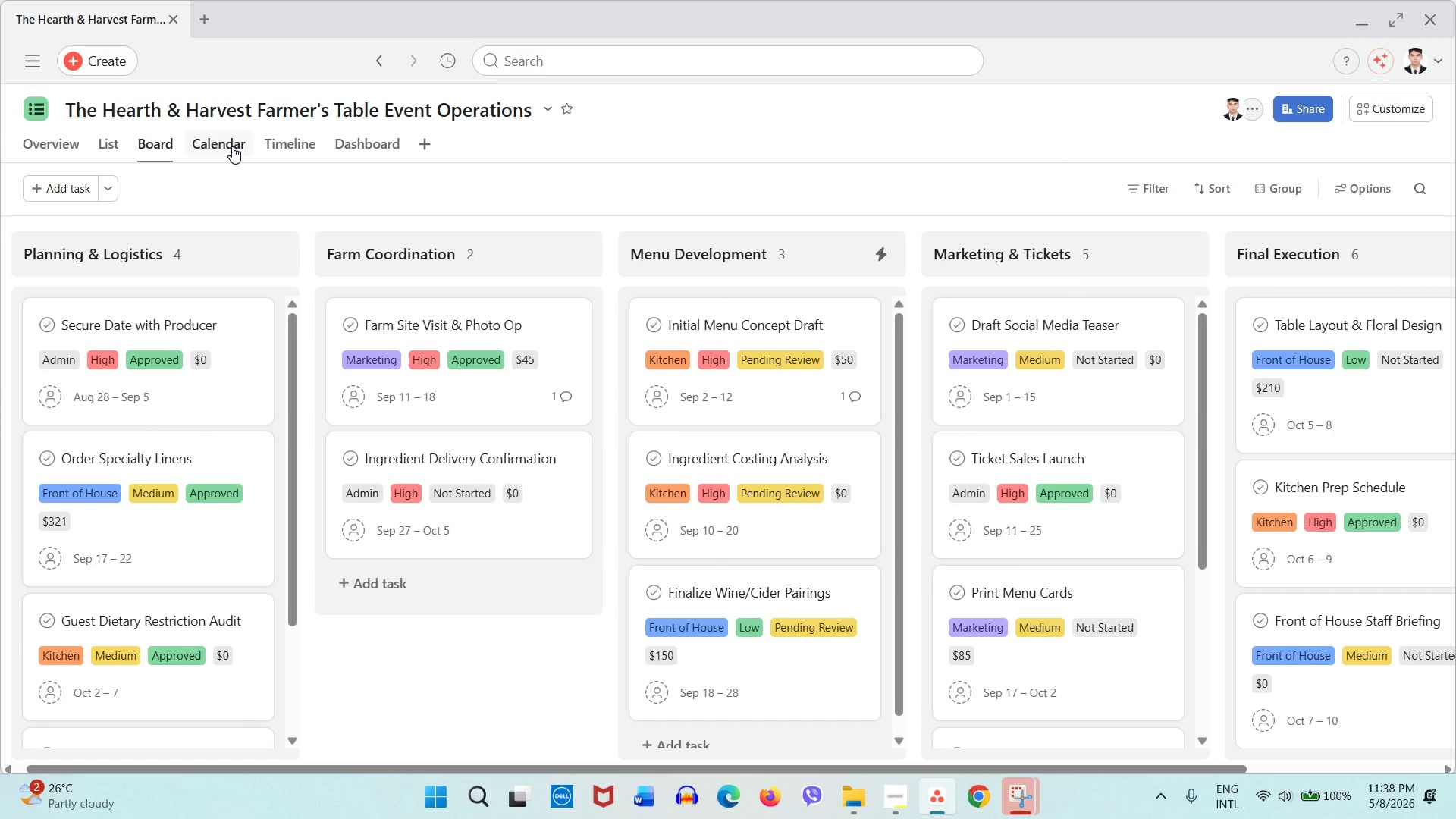 
double_click([217, 196])
 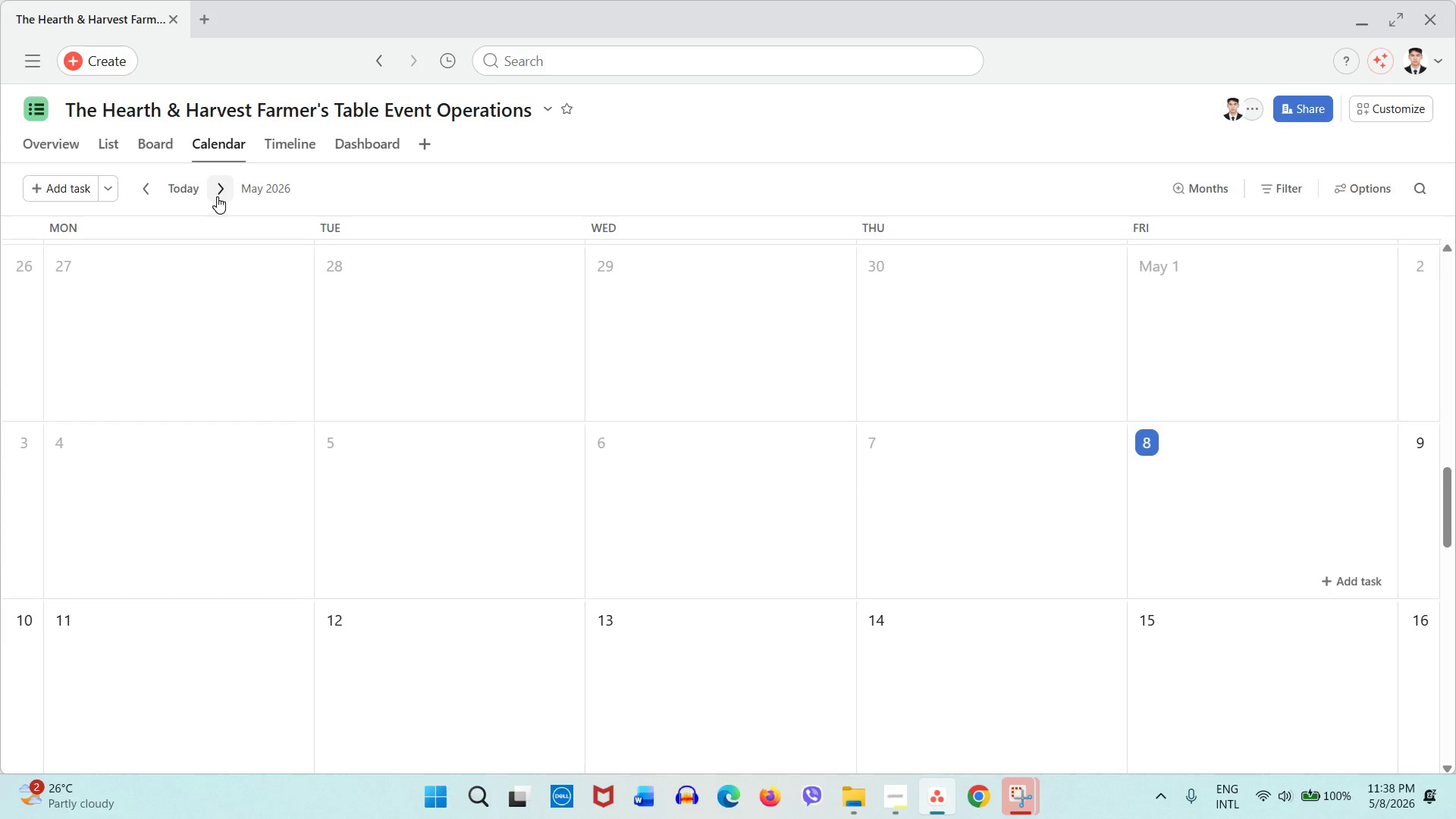 
triple_click([217, 196])
 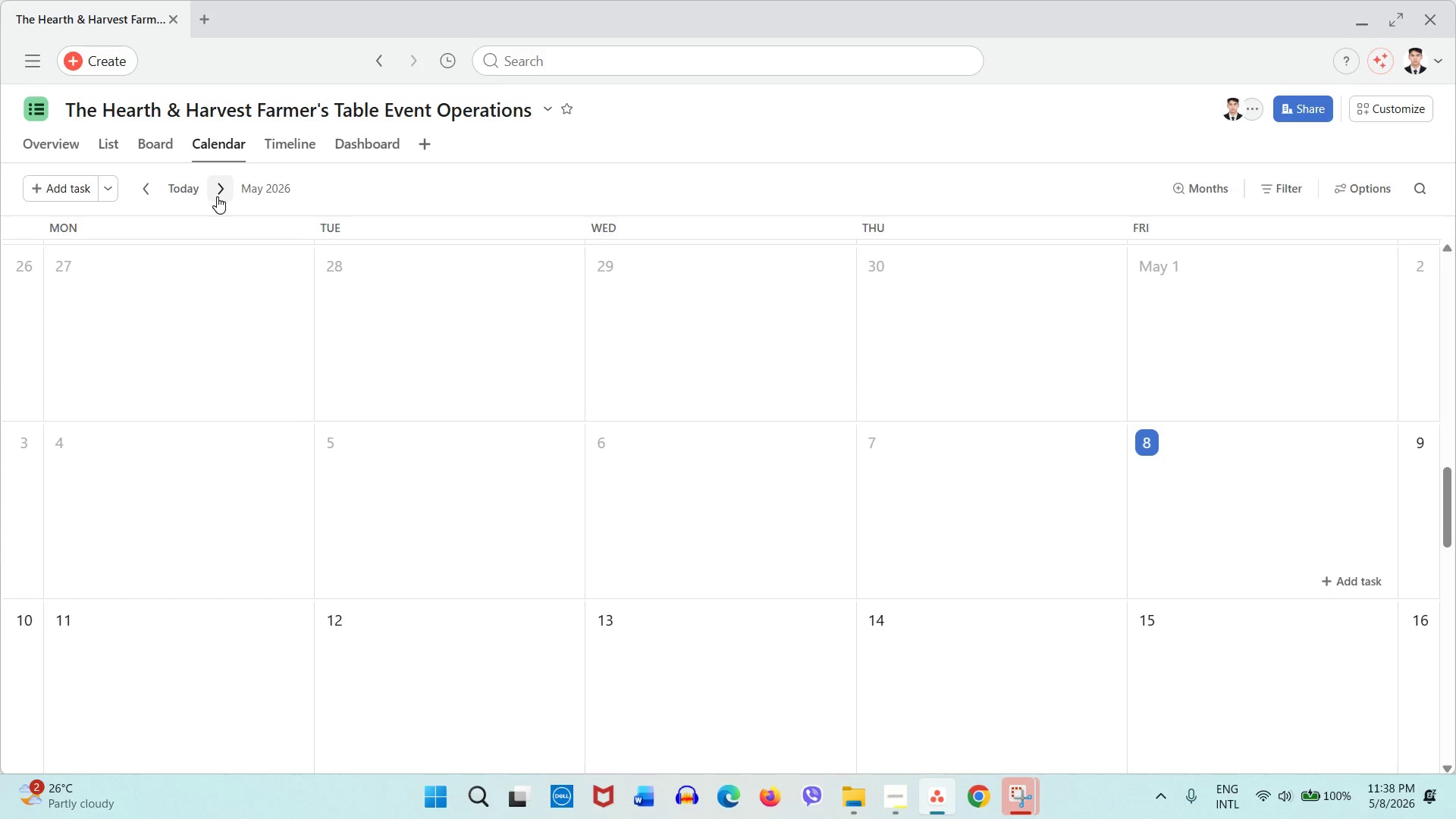 
triple_click([217, 196])
 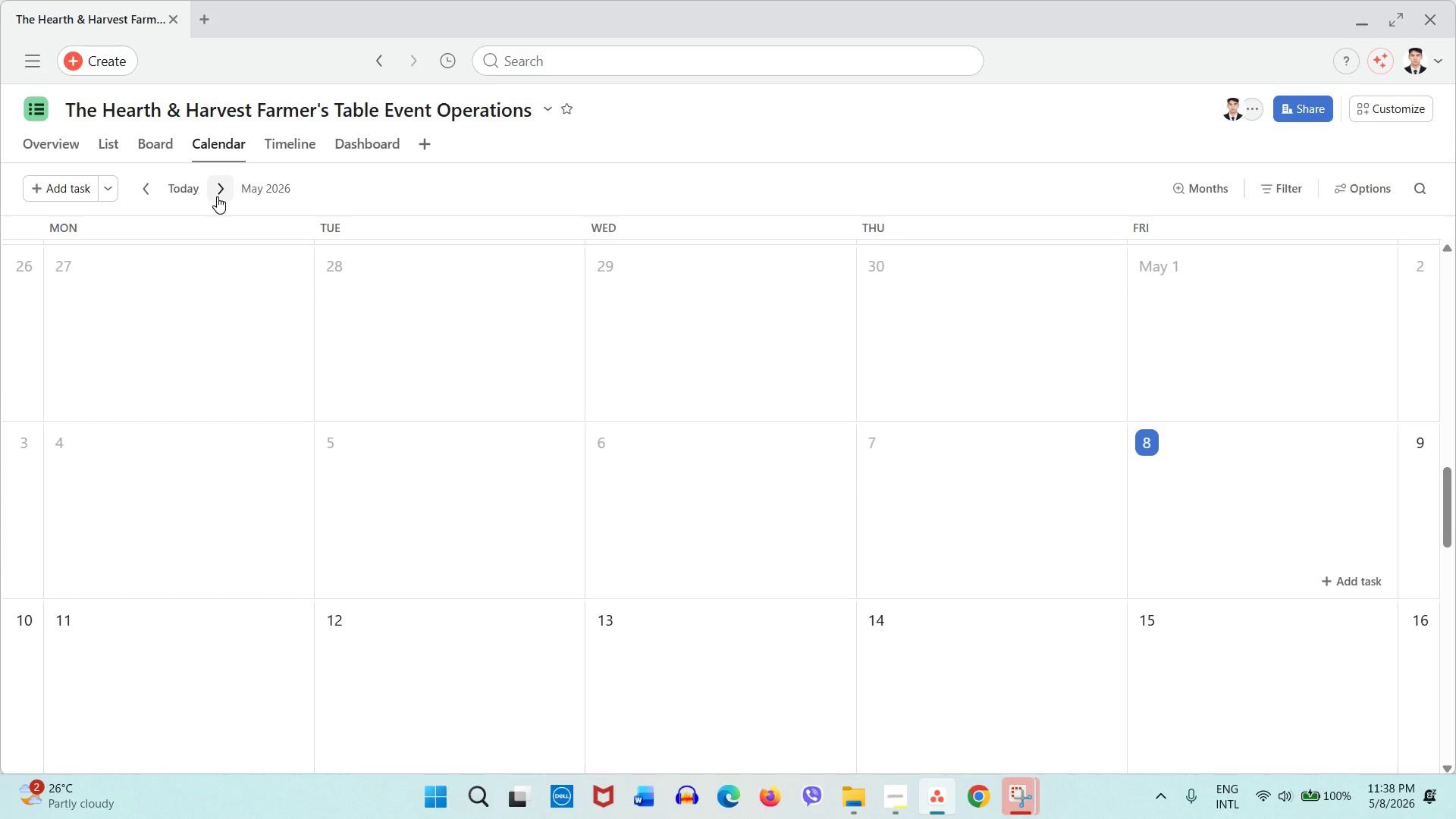 
triple_click([217, 196])
 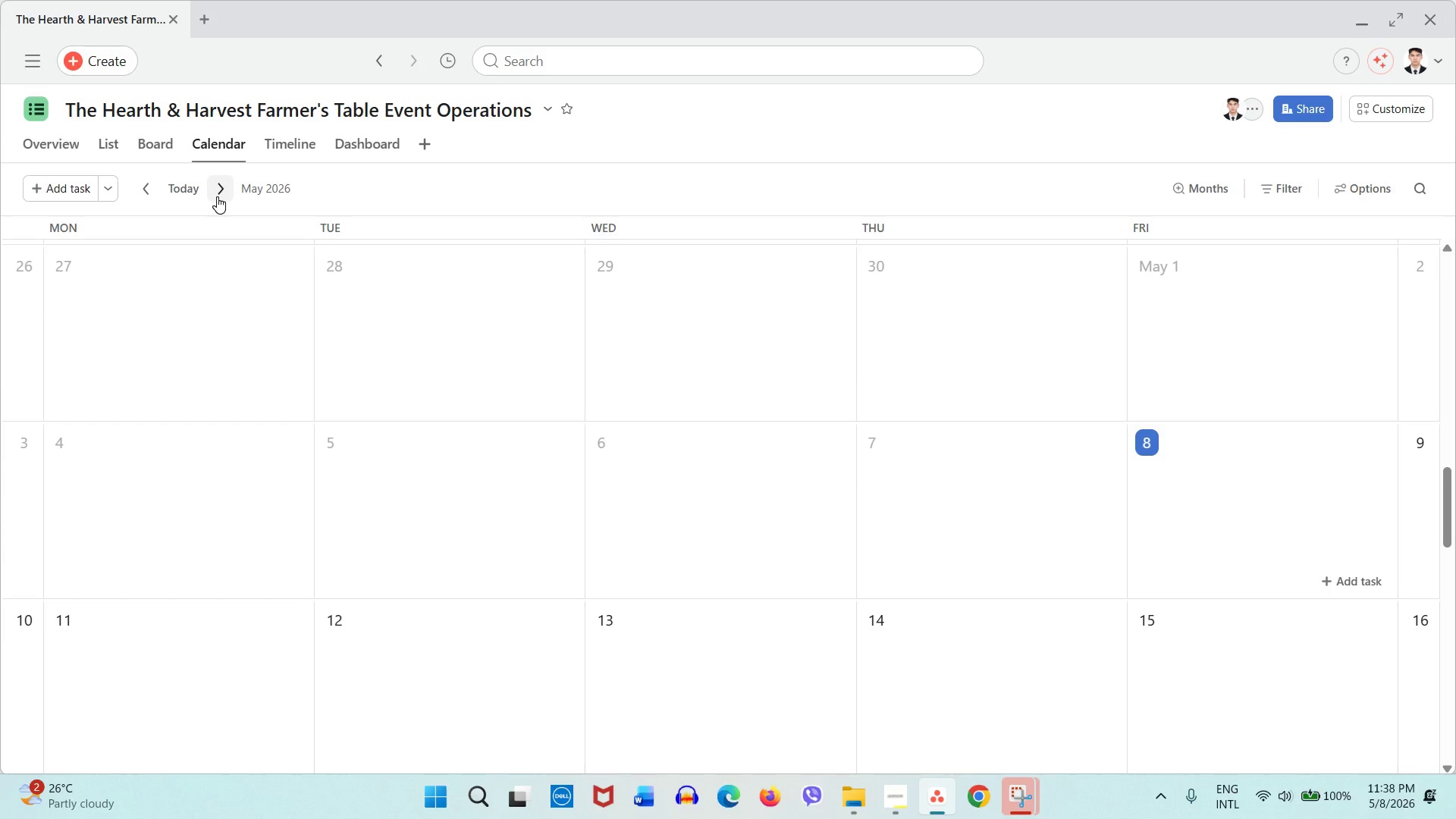 
triple_click([217, 196])
 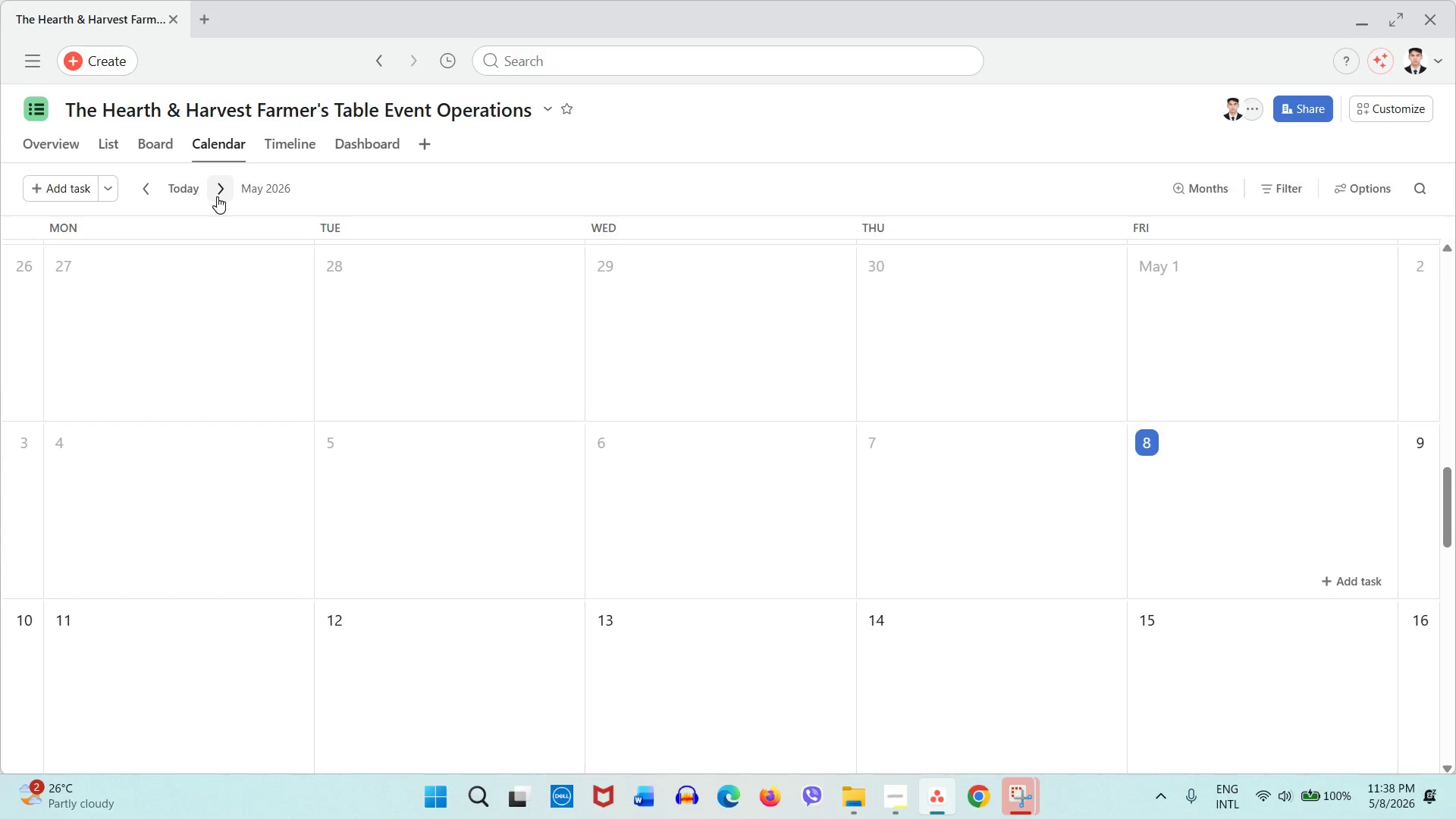 
triple_click([217, 196])
 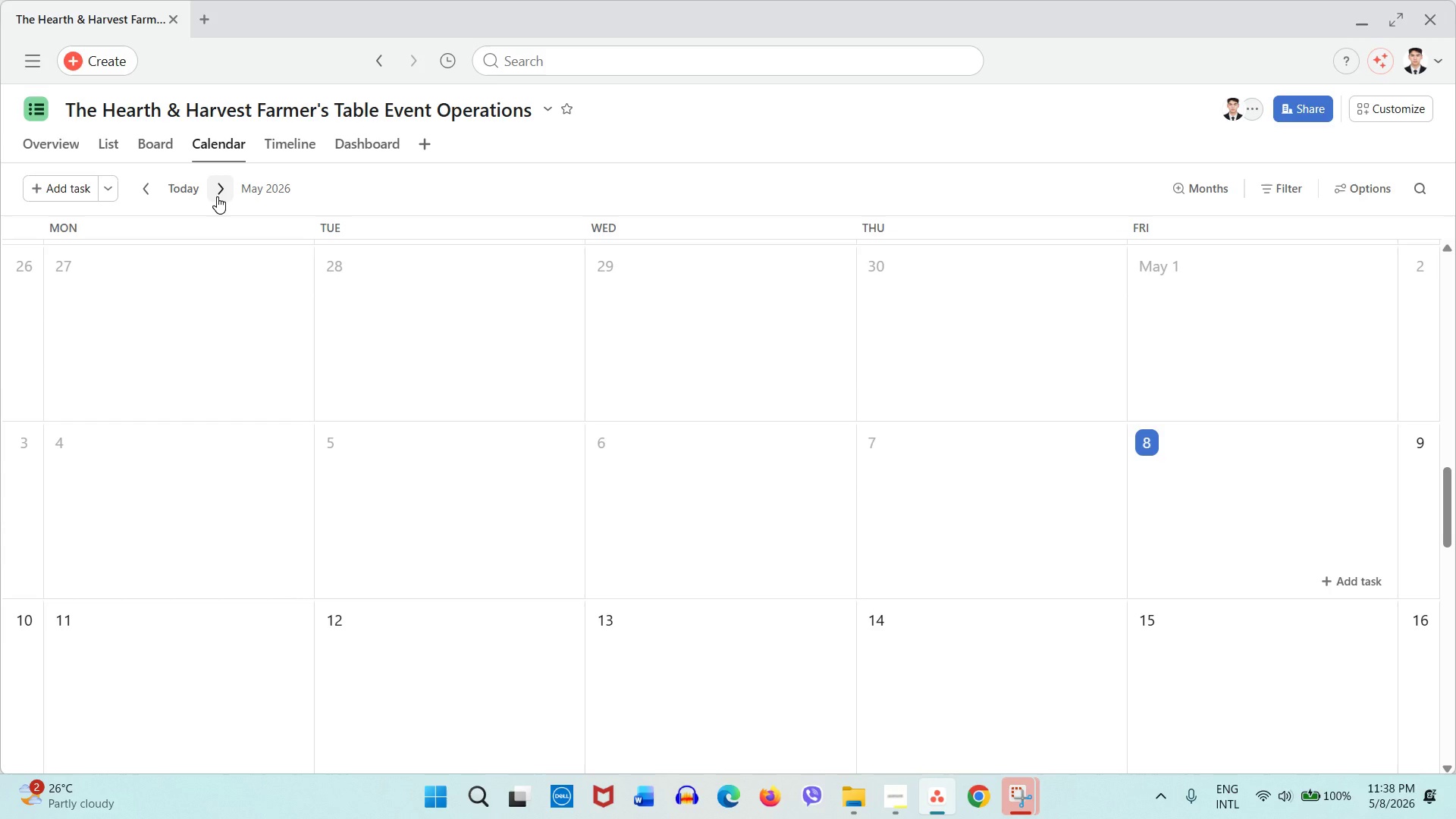 
triple_click([217, 196])
 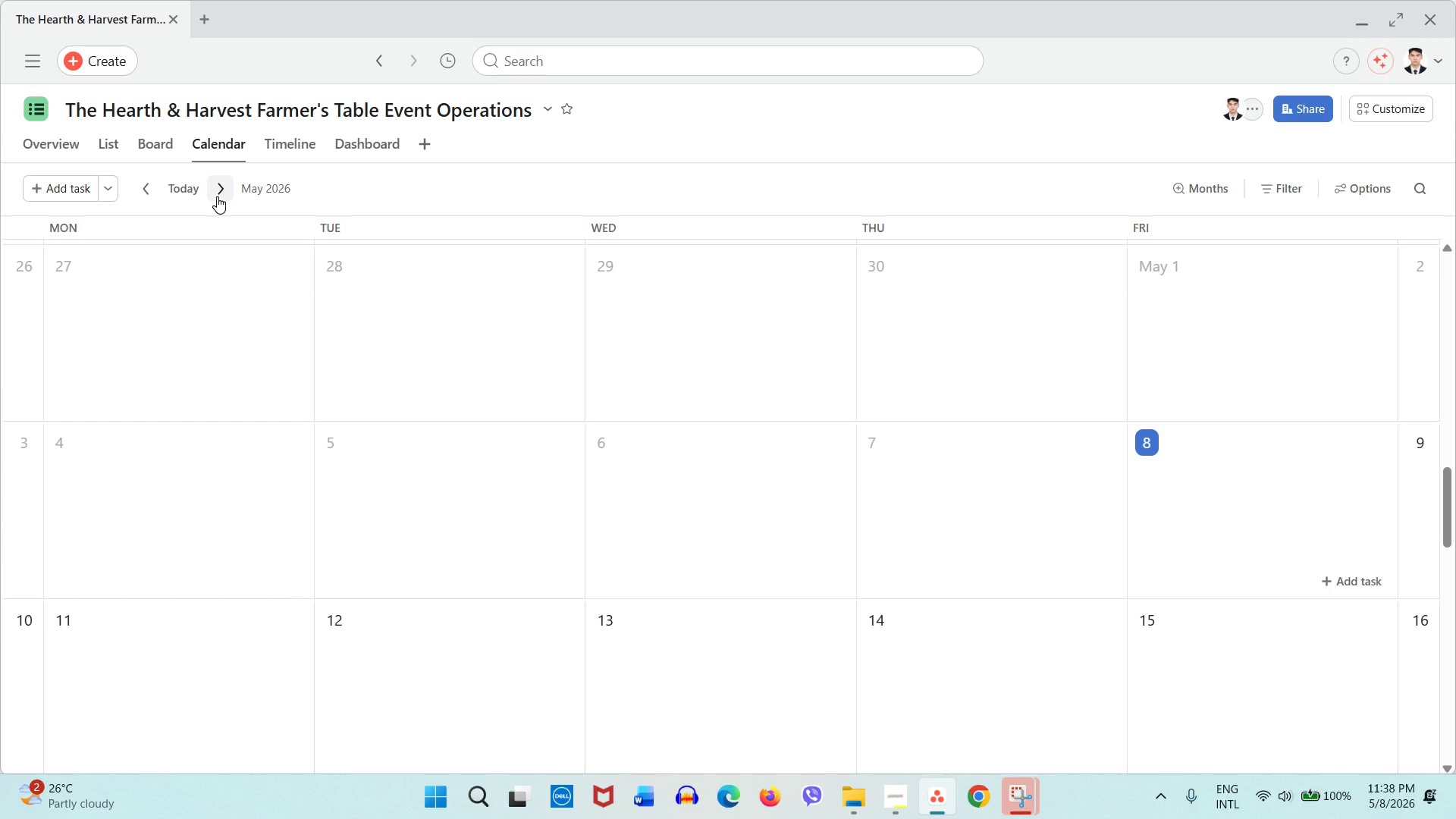 
left_click([217, 196])
 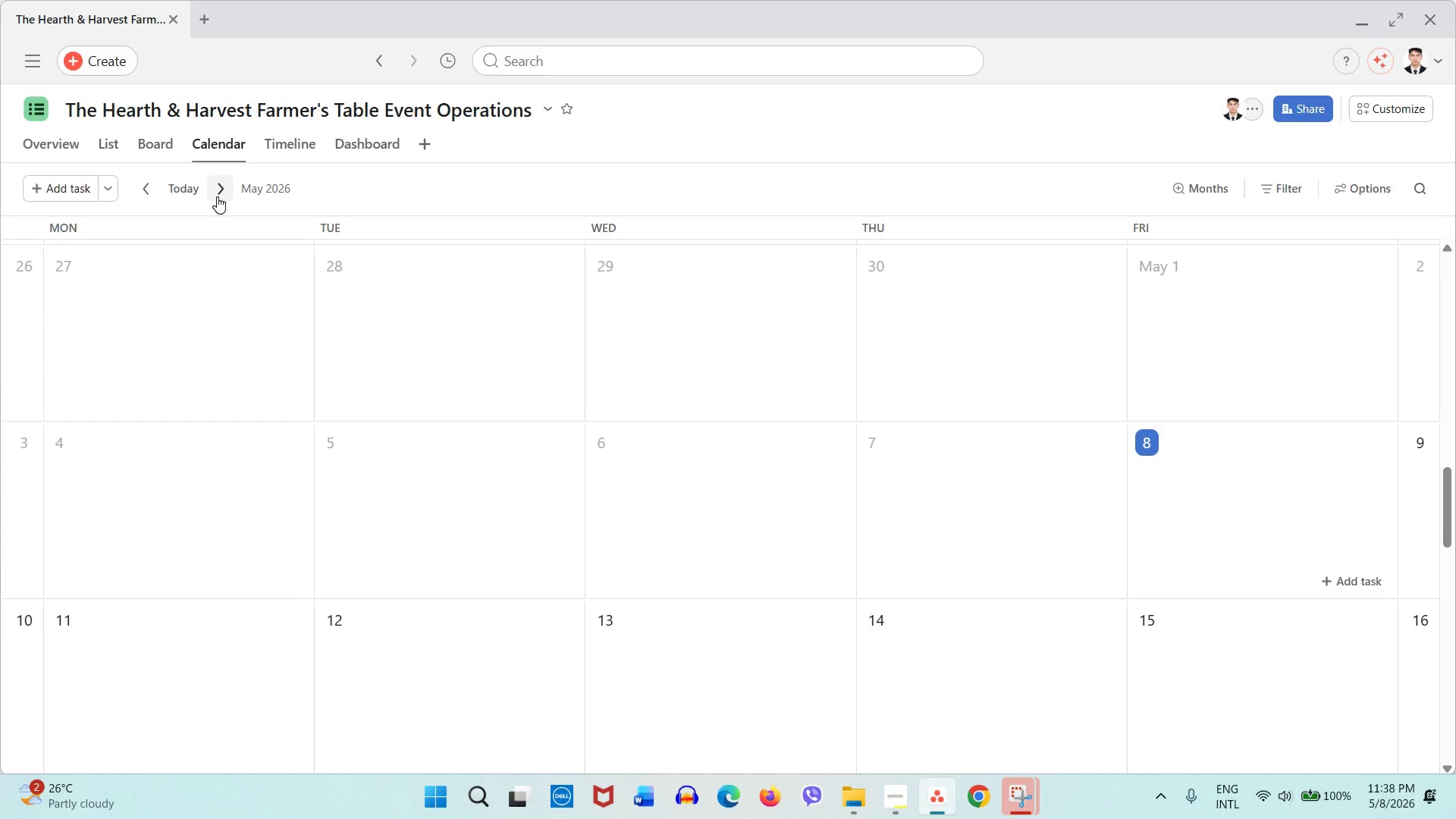 
left_click([217, 196])
 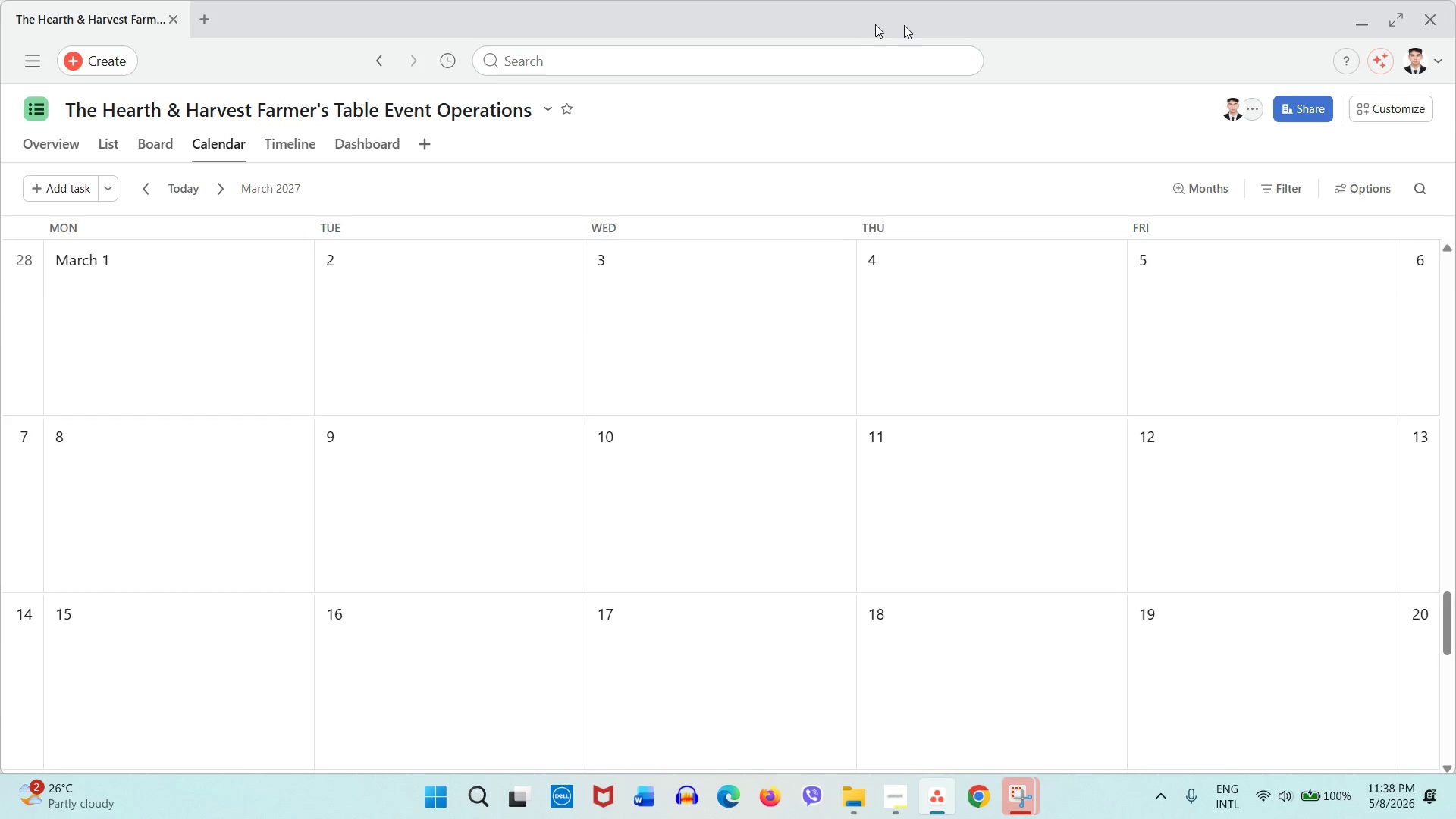 
wait(6.31)
 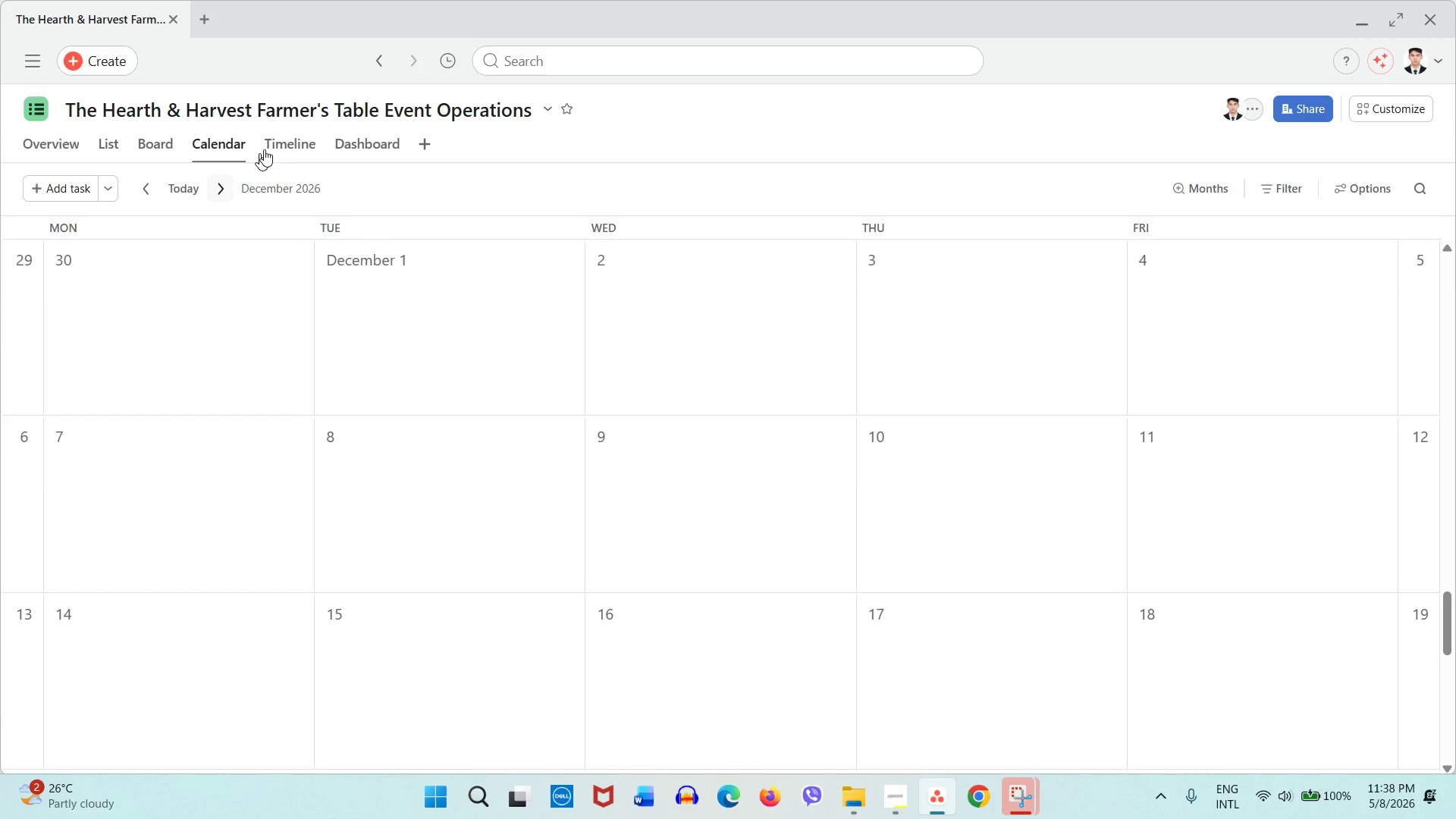 
left_click([830, 33])
 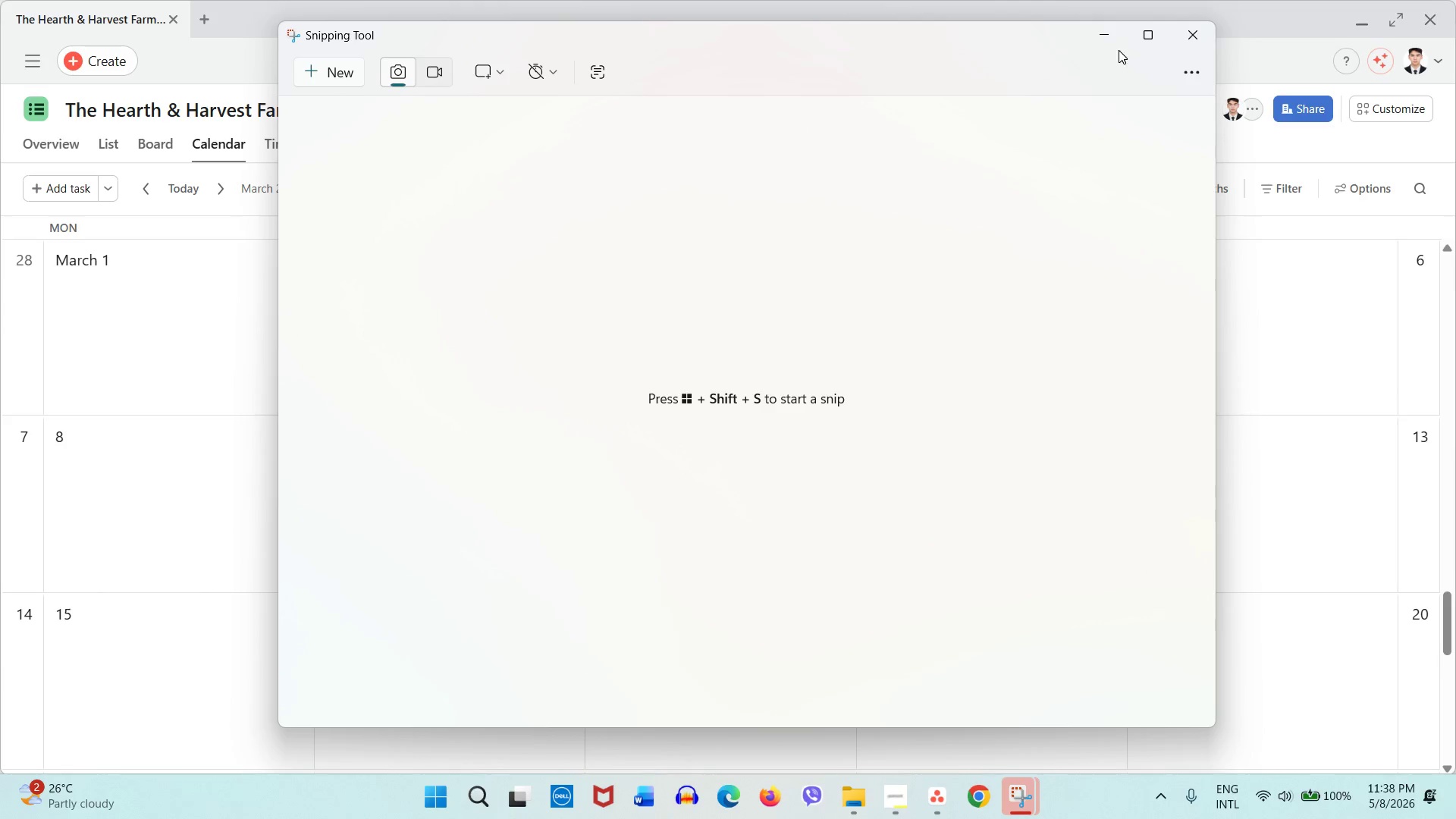 
left_click([1179, 32])
 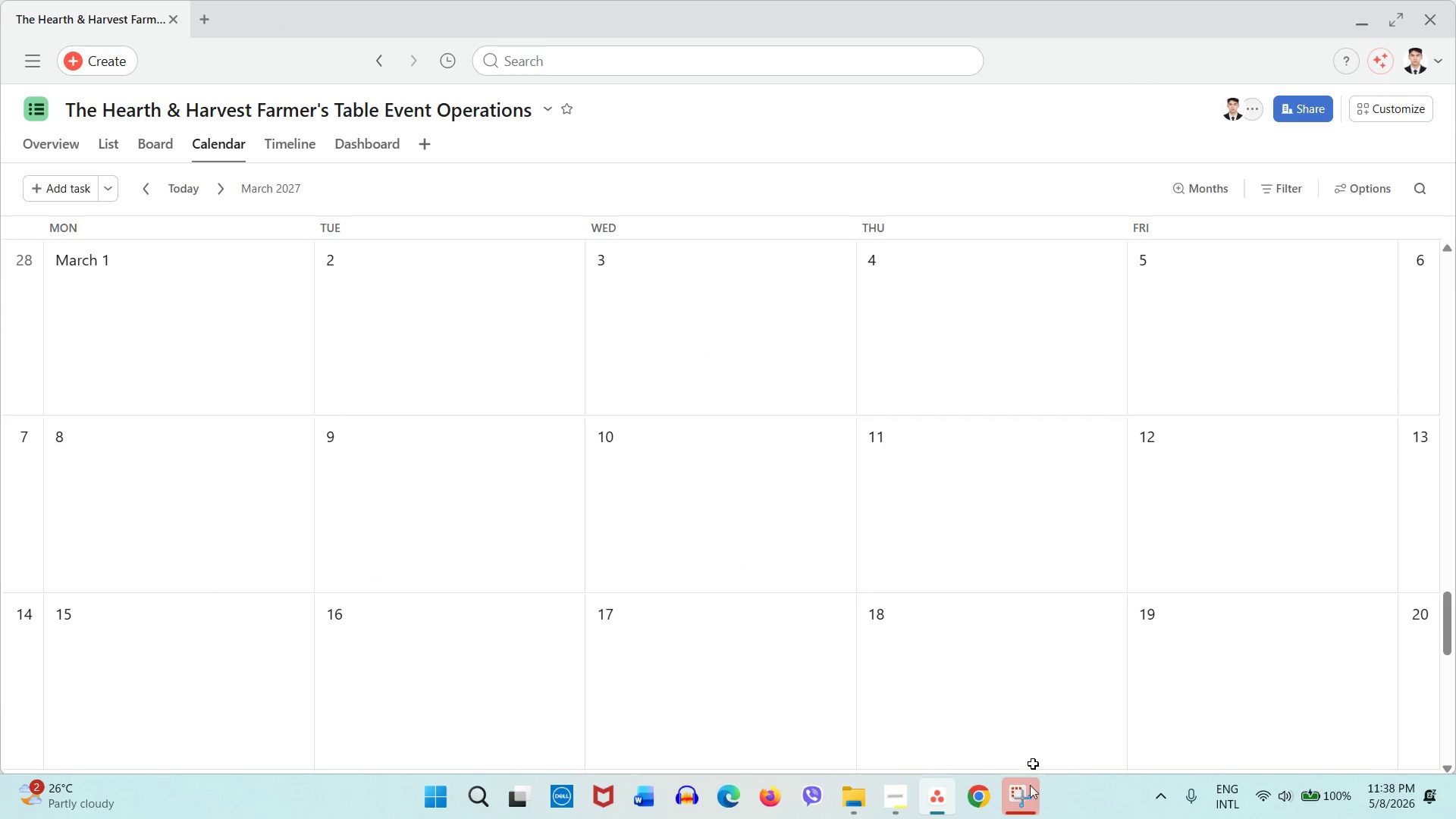 
left_click([1030, 791])
 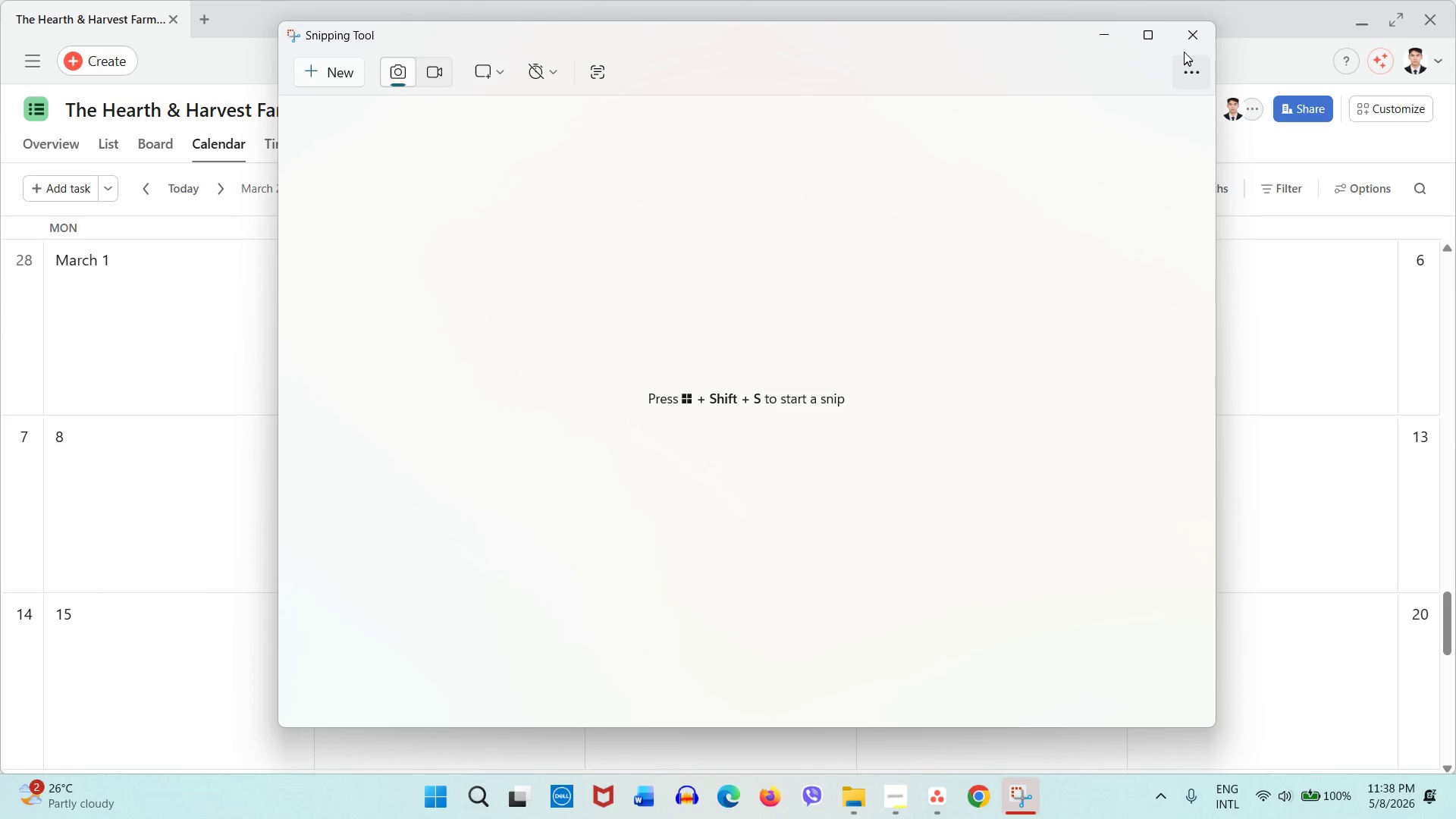 
left_click([1185, 43])
 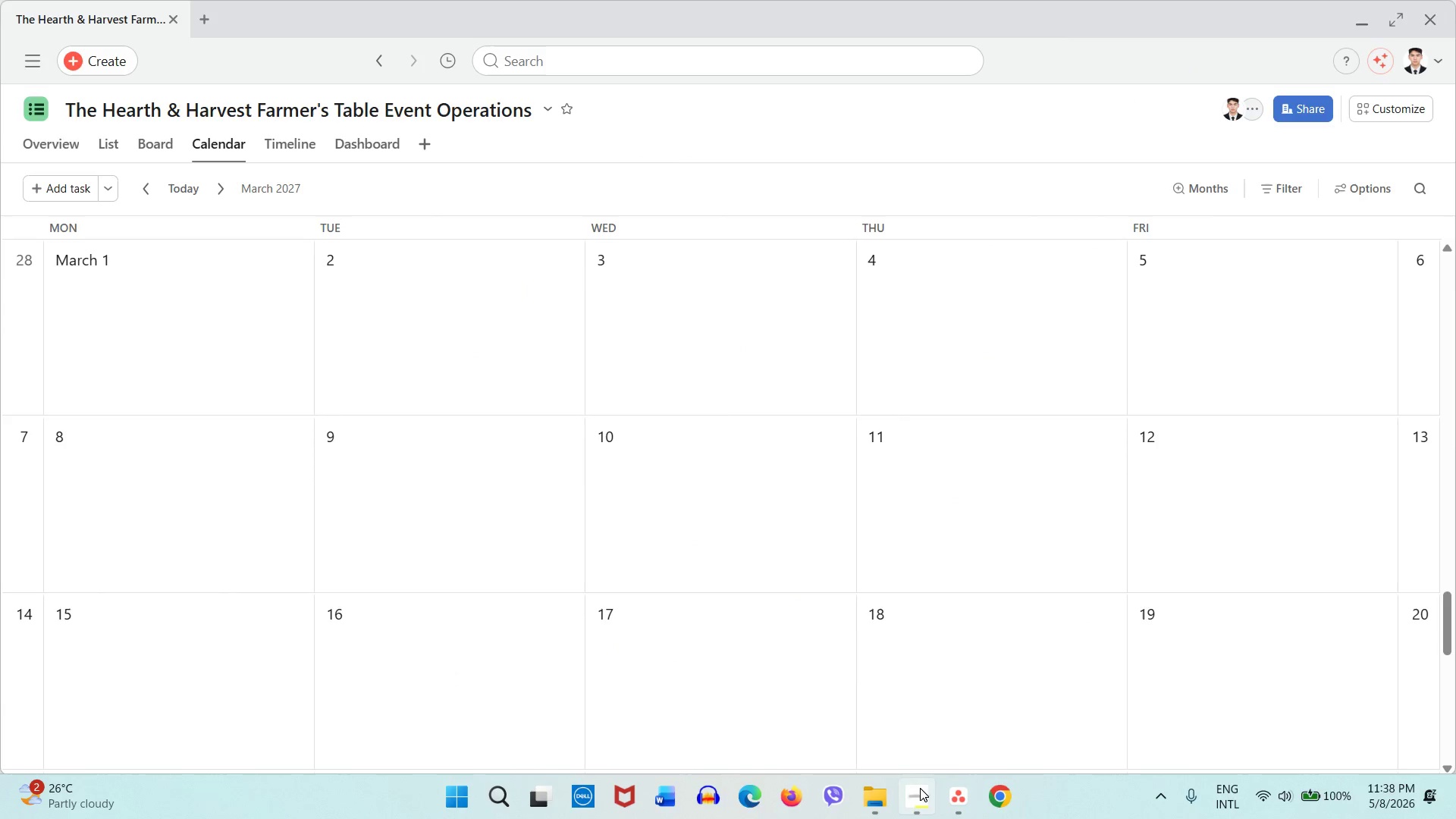 
left_click([912, 793])